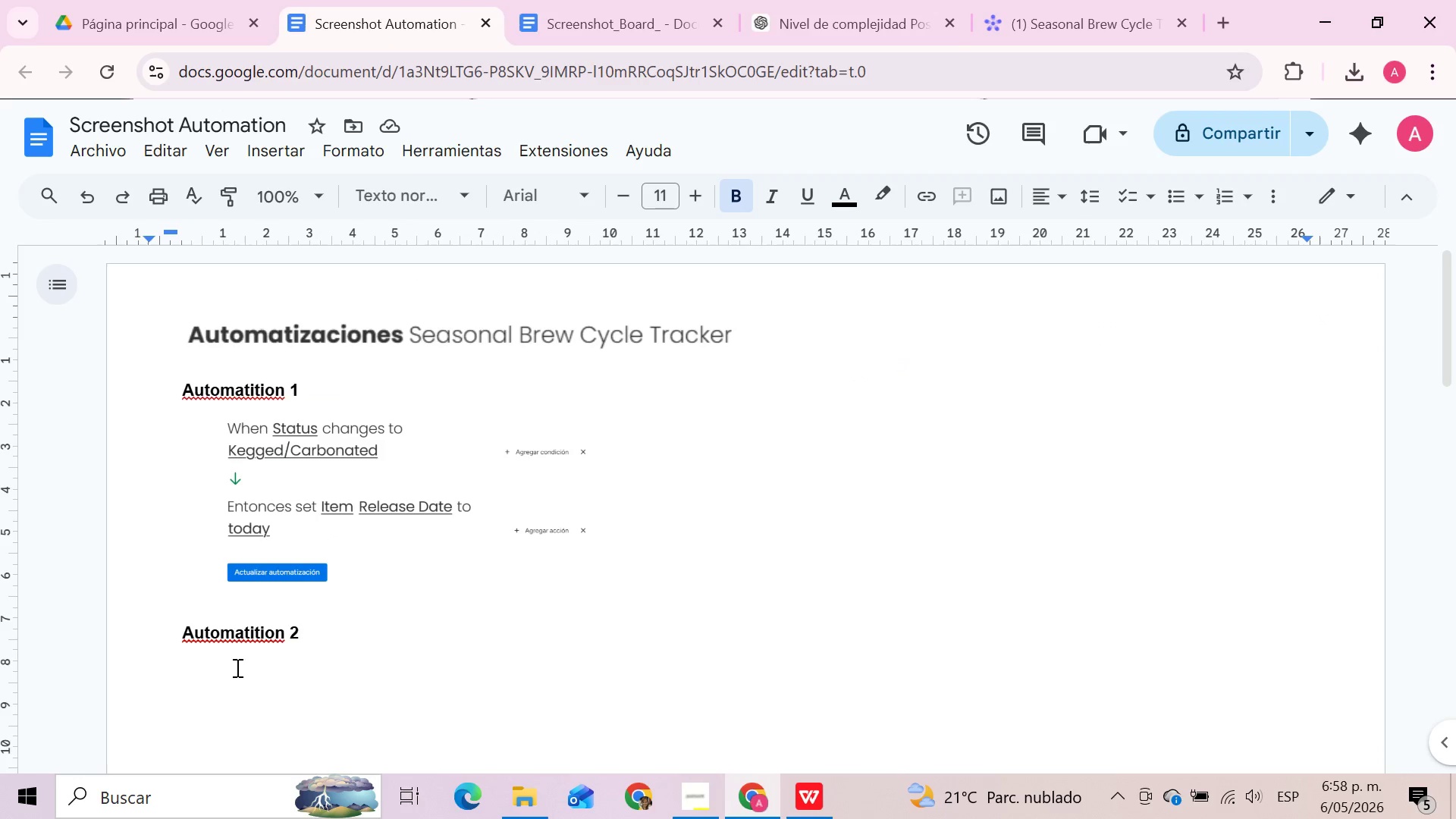 
left_click([185, 692])
 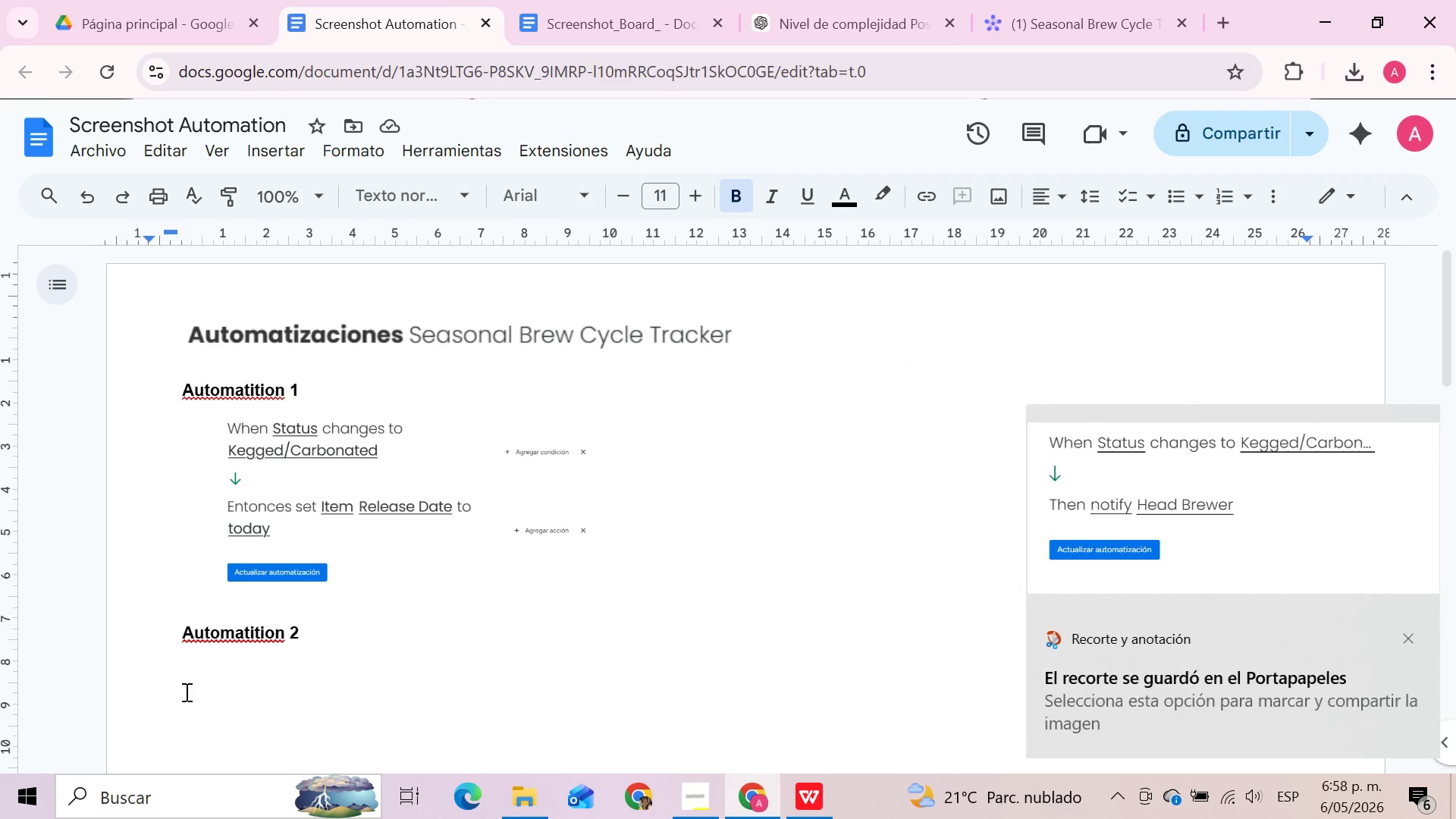 
key(Control+V)
 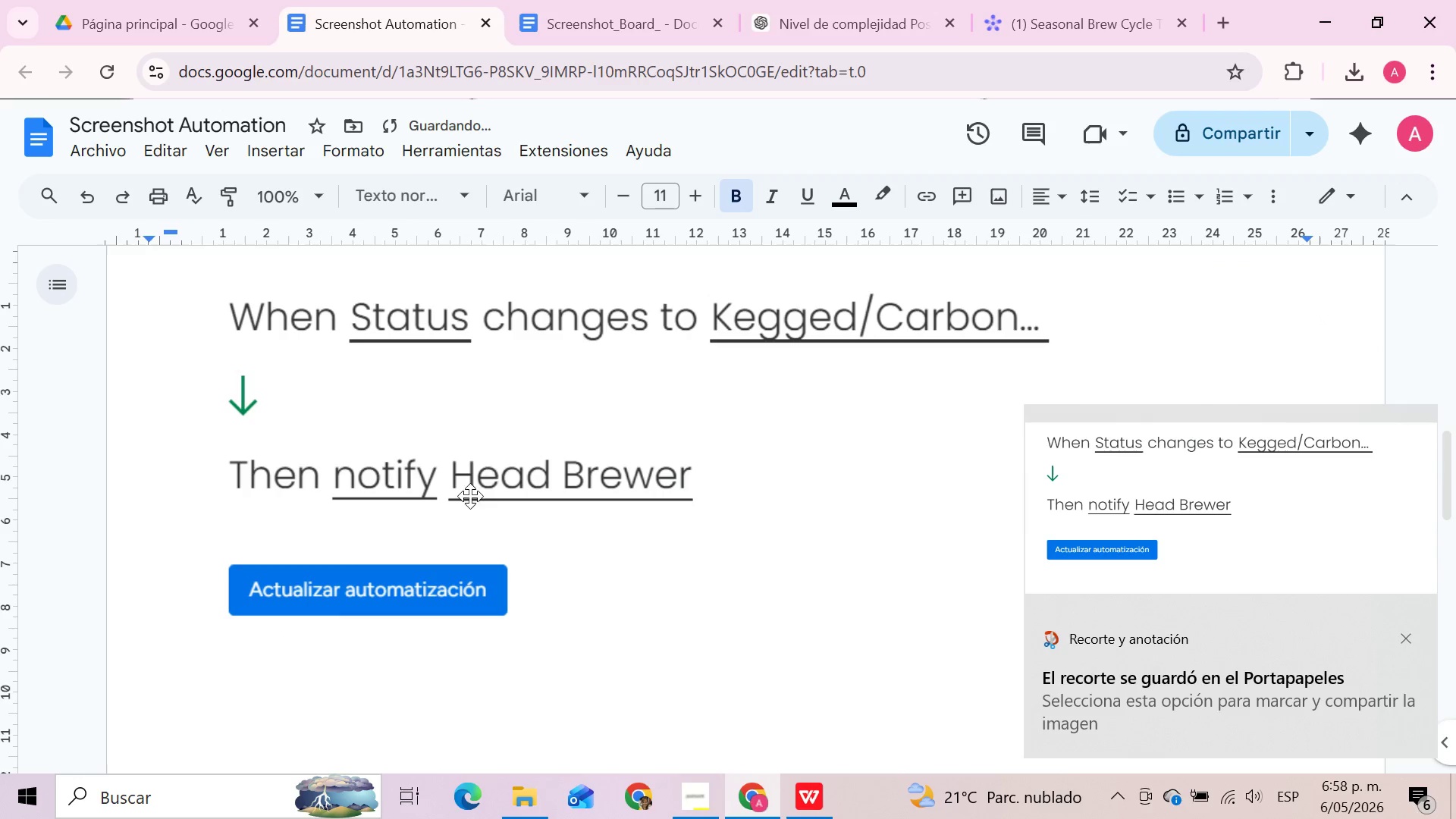 
left_click([494, 479])
 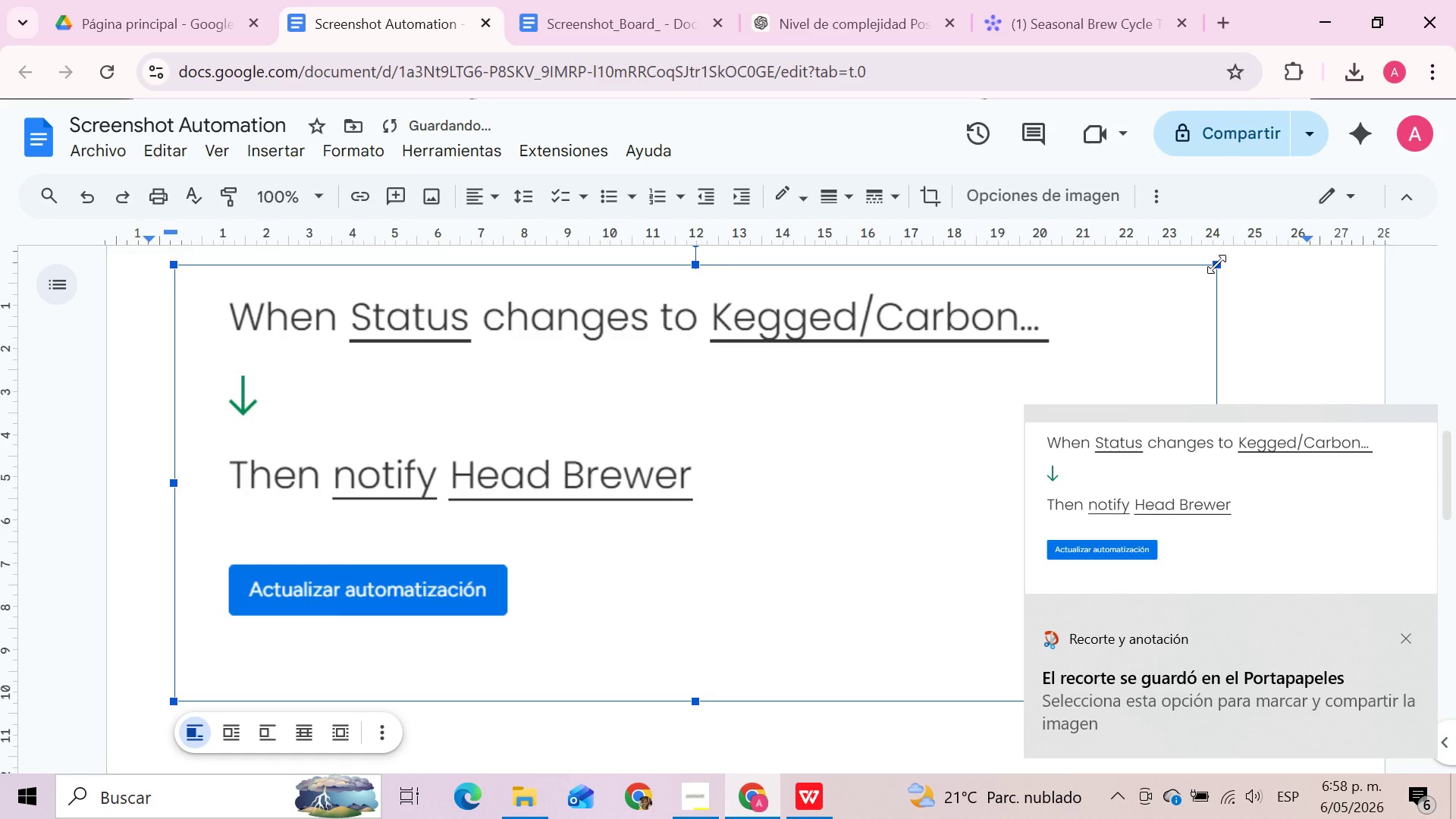 
left_click_drag(start_coordinate=[1216, 262], to_coordinate=[479, 492])
 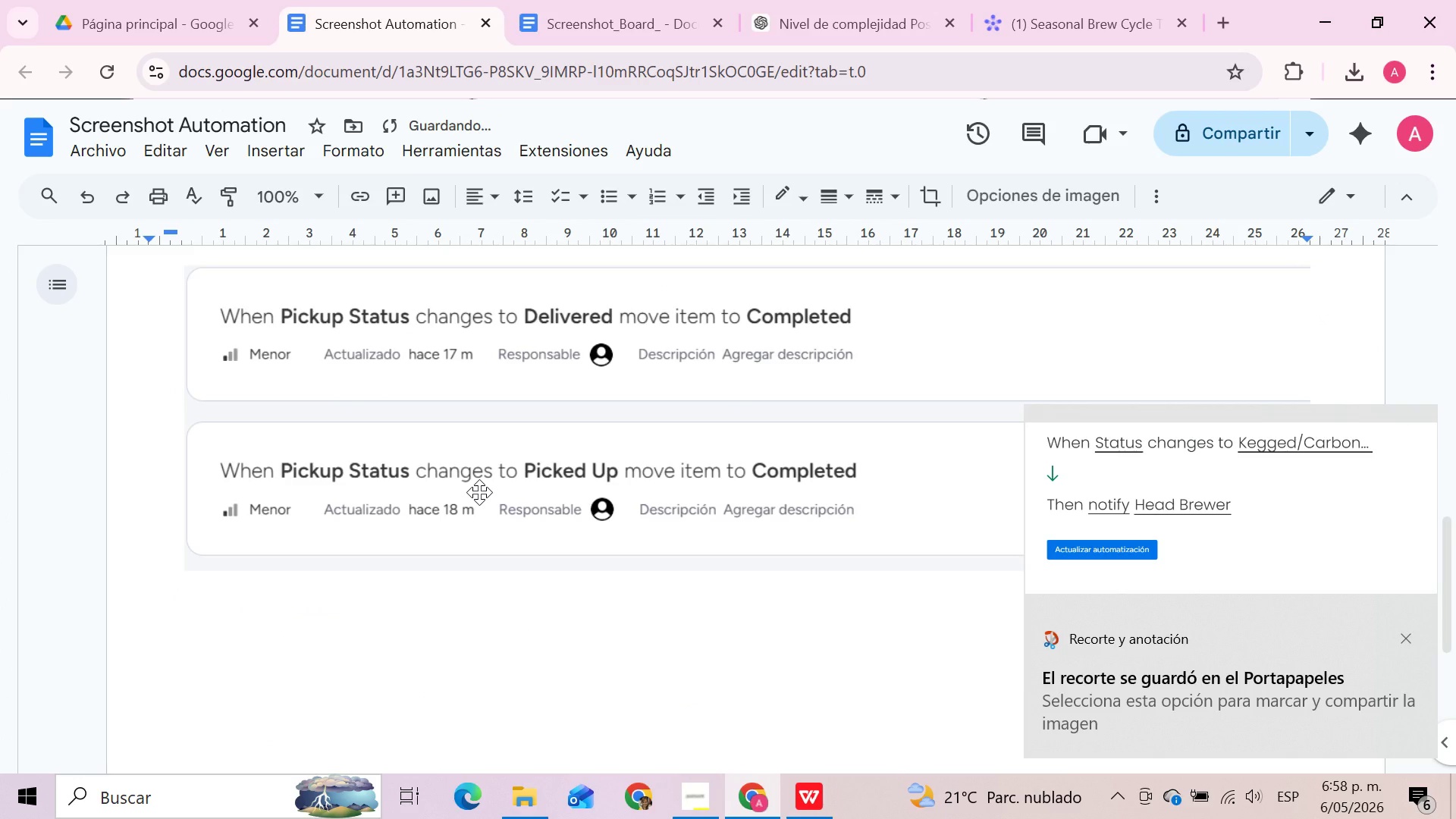 
scroll: coordinate [479, 492], scroll_direction: up, amount: 4.0
 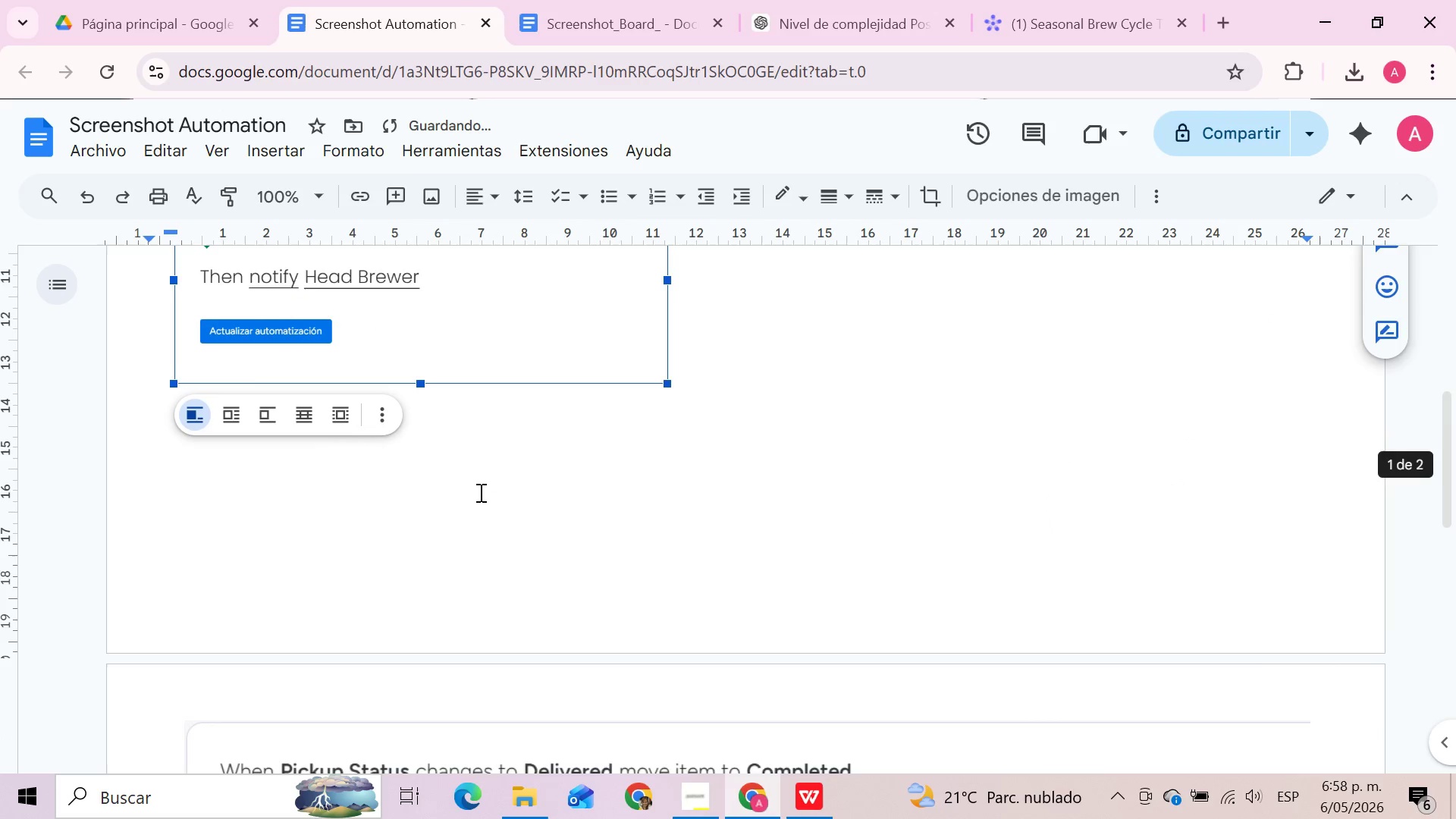 
left_click([479, 492])
 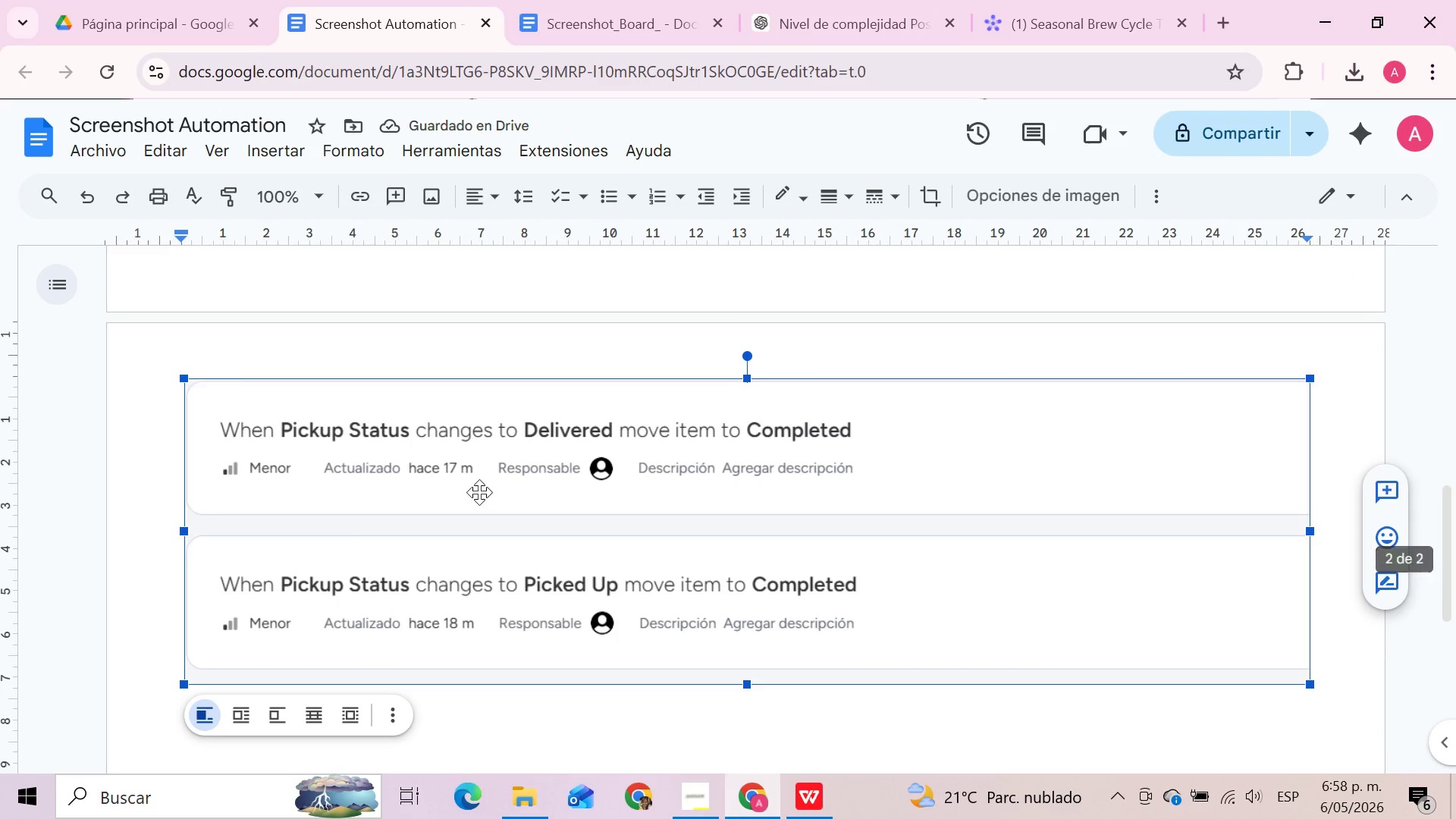 
scroll: coordinate [479, 492], scroll_direction: down, amount: 3.0
 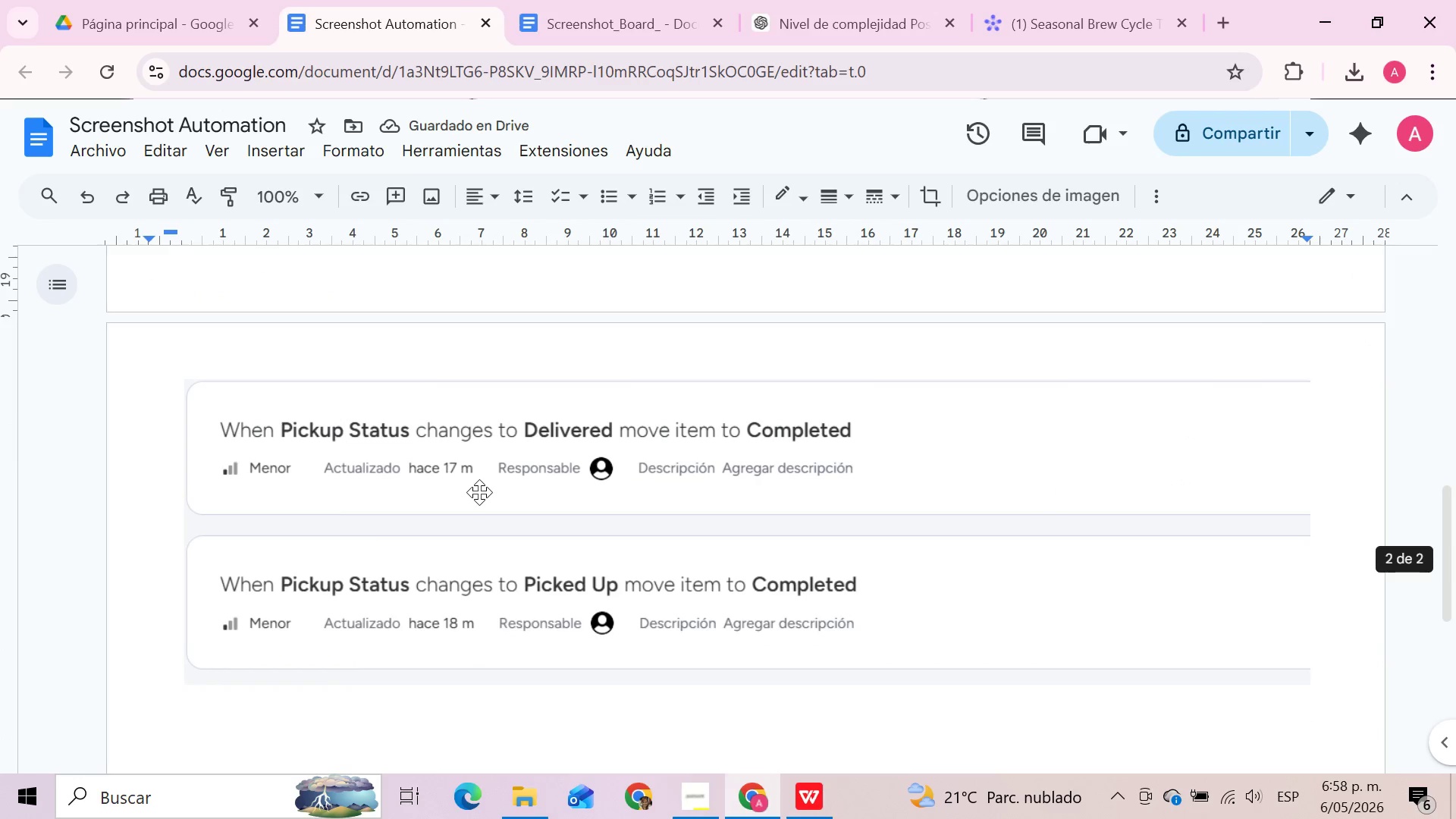 
key(Delete)
 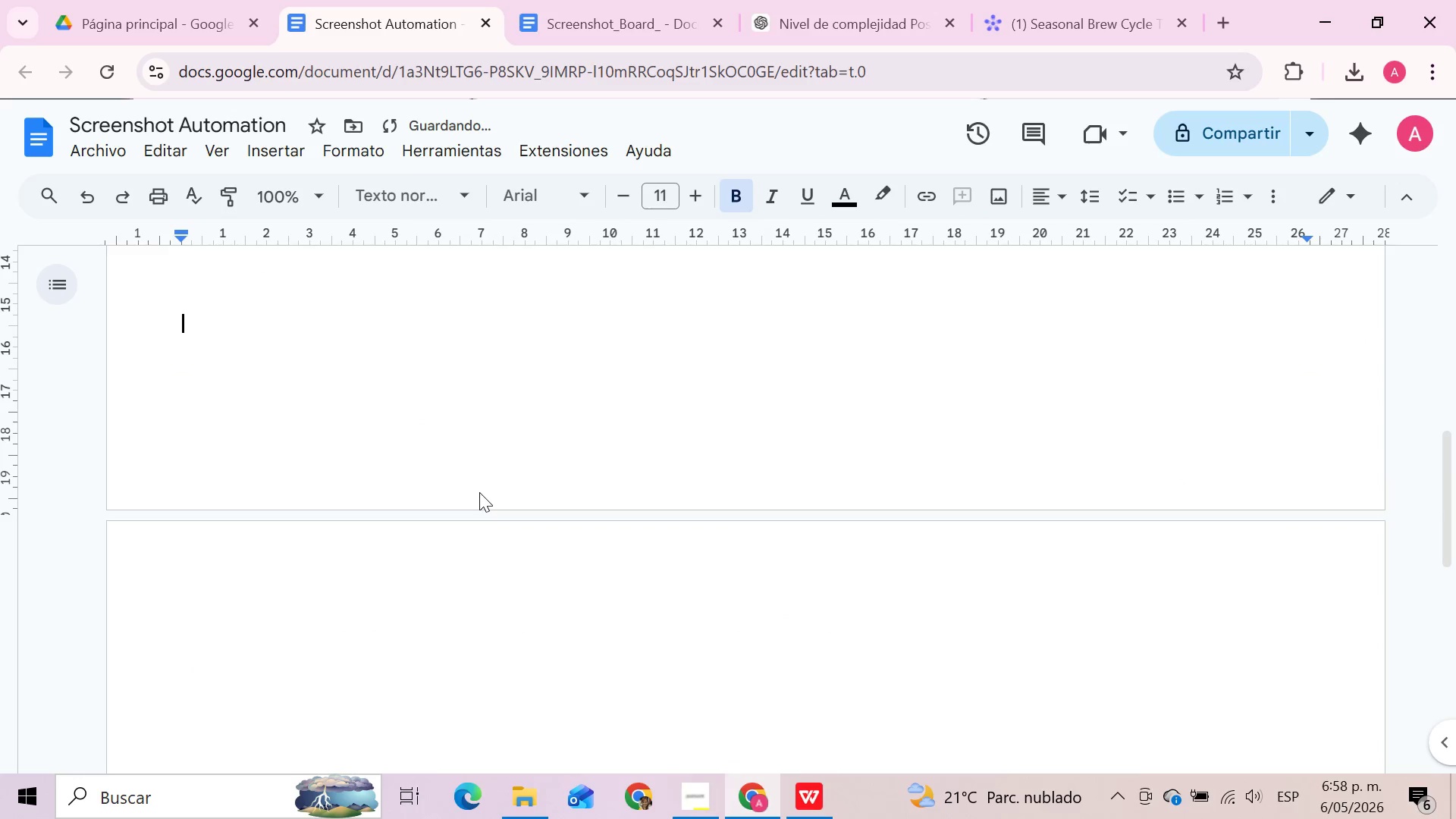 
scroll: coordinate [479, 492], scroll_direction: none, amount: 0.0
 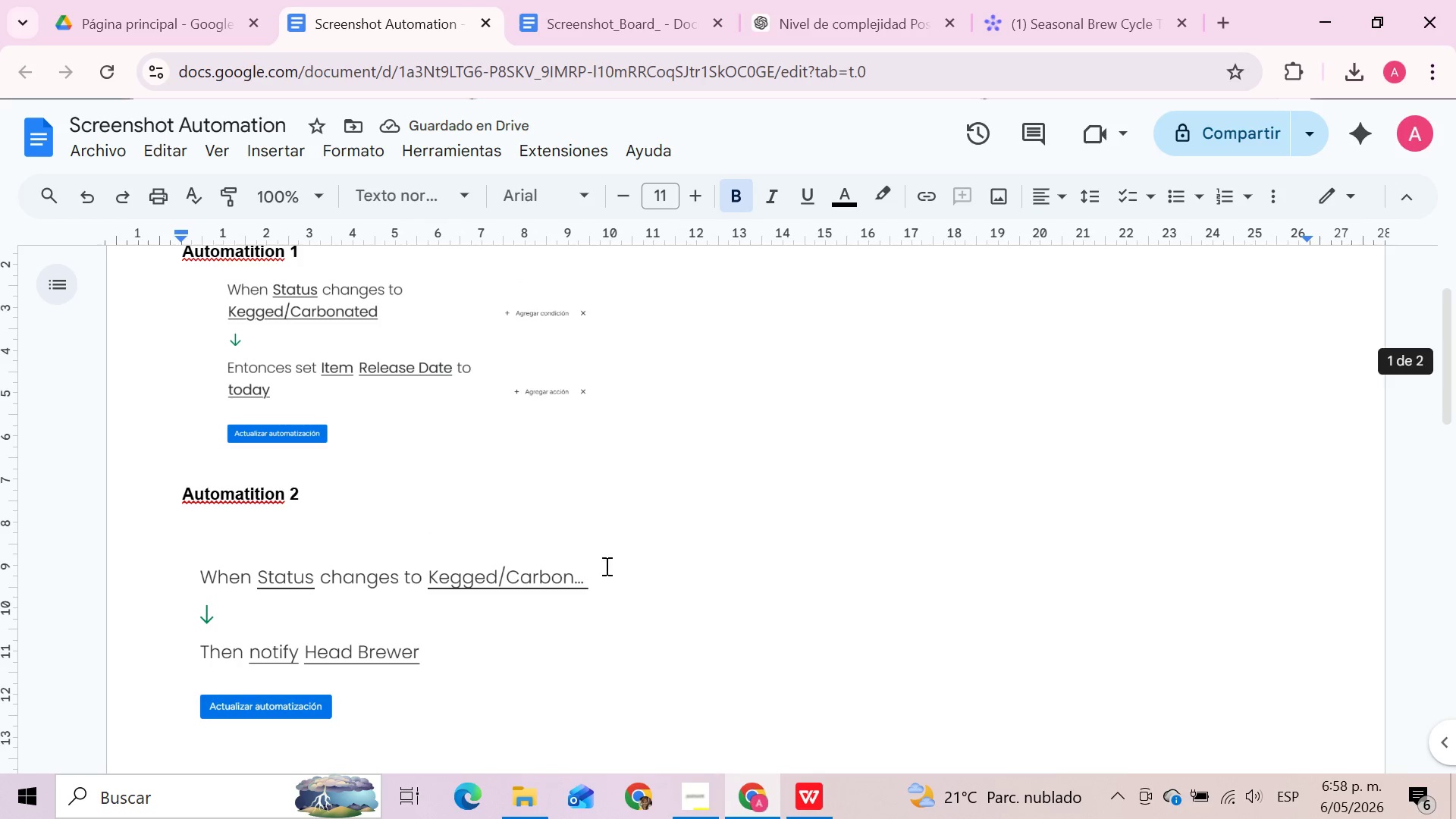 
left_click([733, 648])
 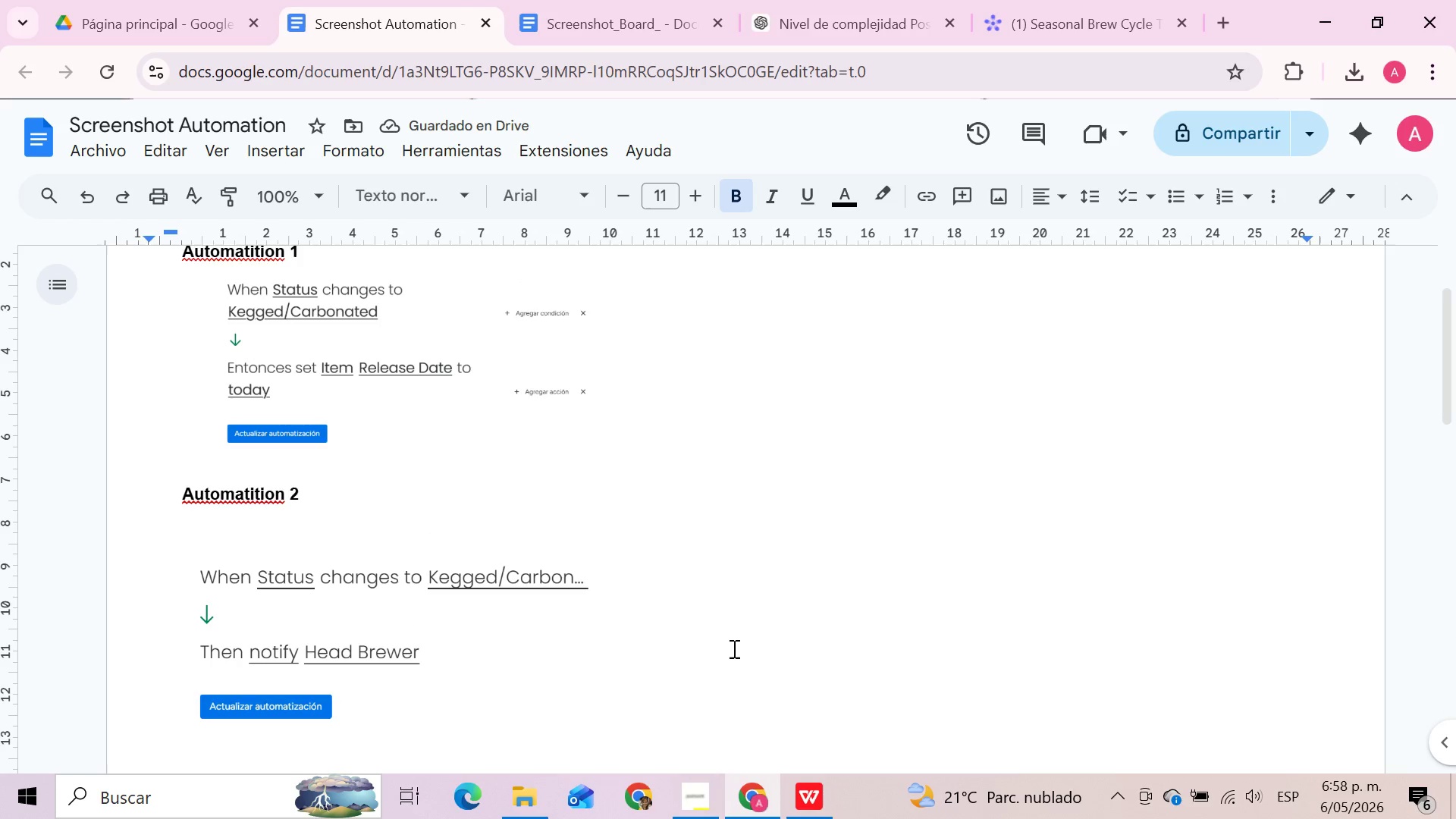 
key(Space)
 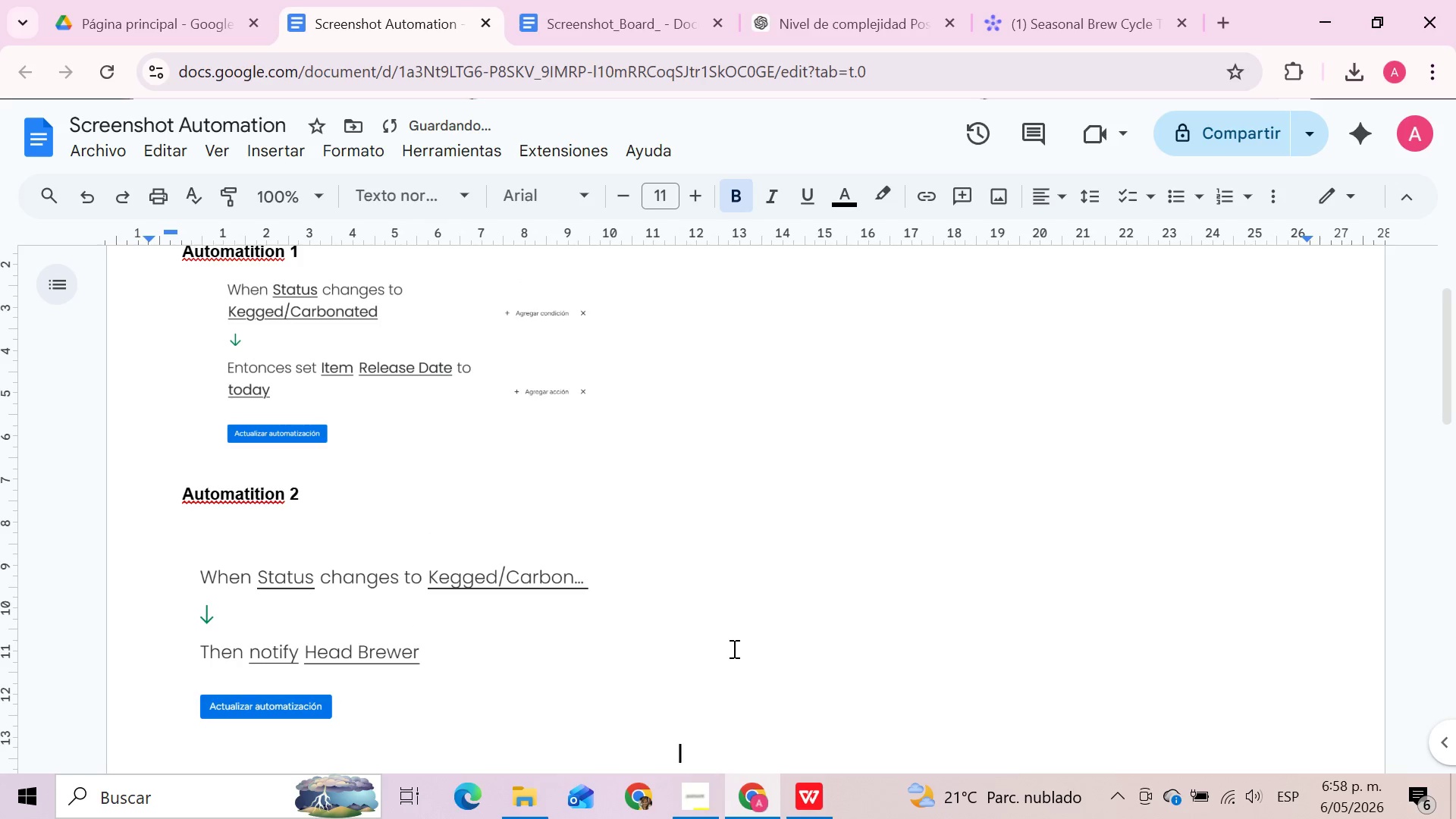 
key(Space)
 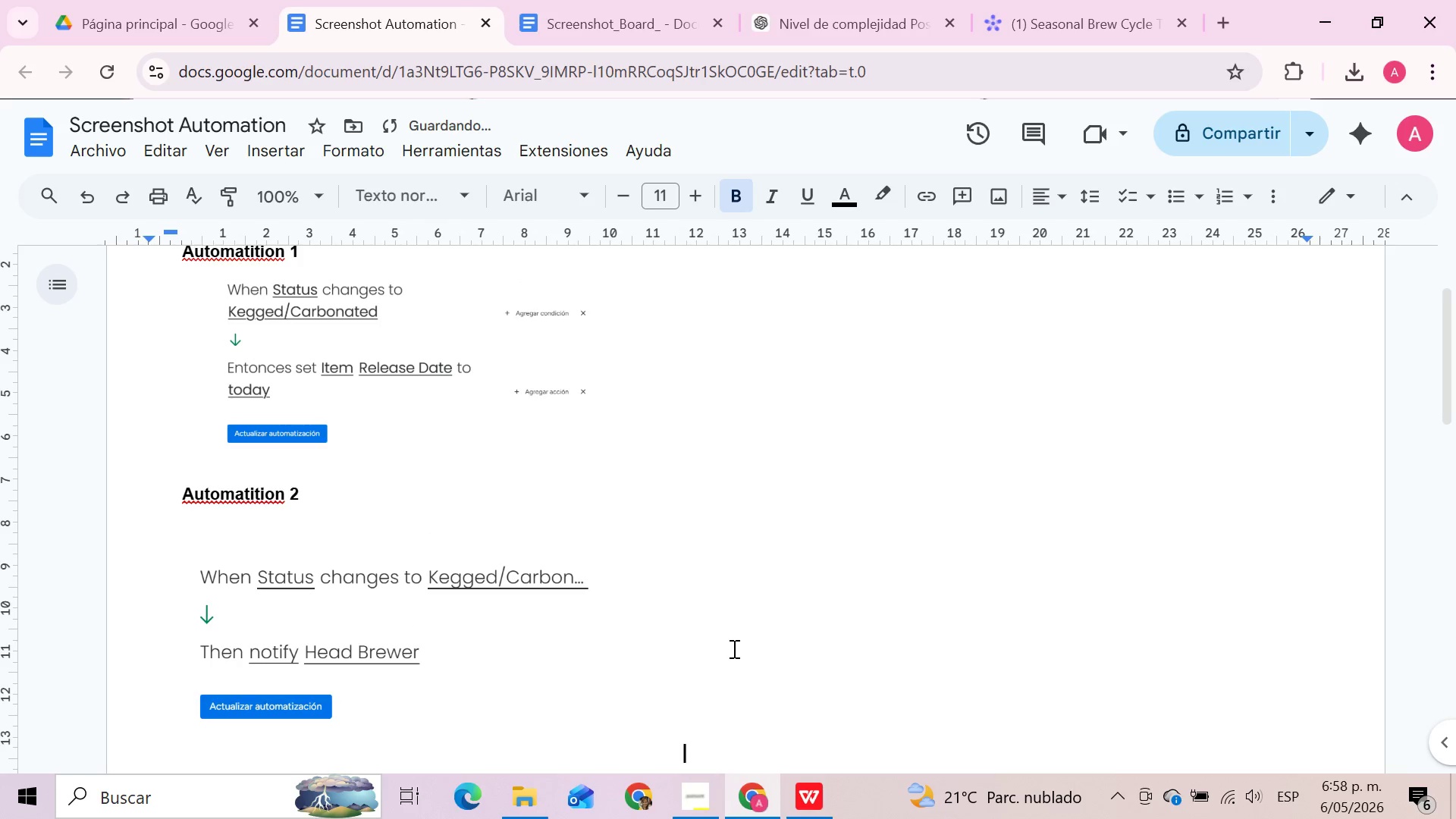 
key(Space)
 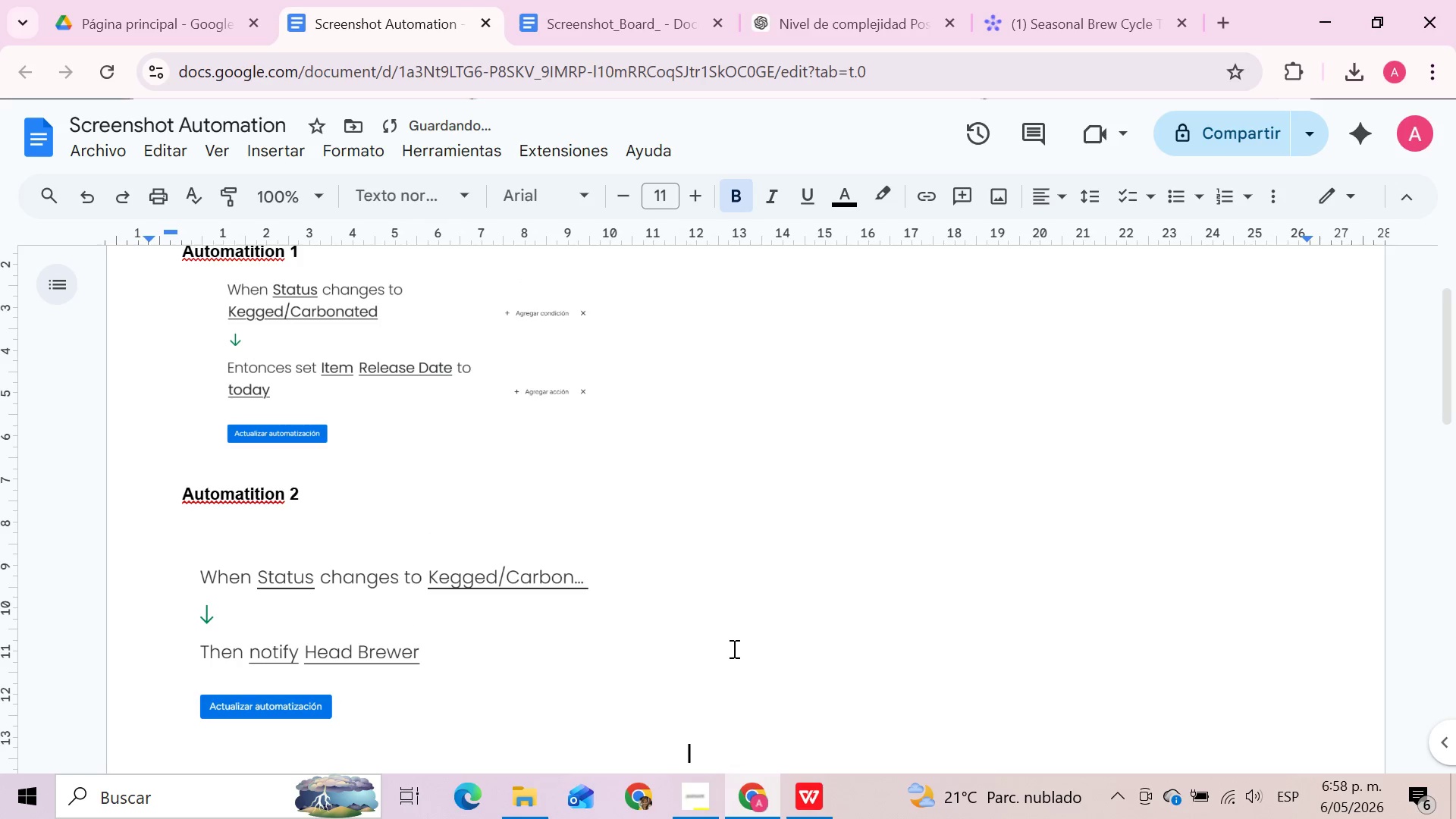 
key(Space)
 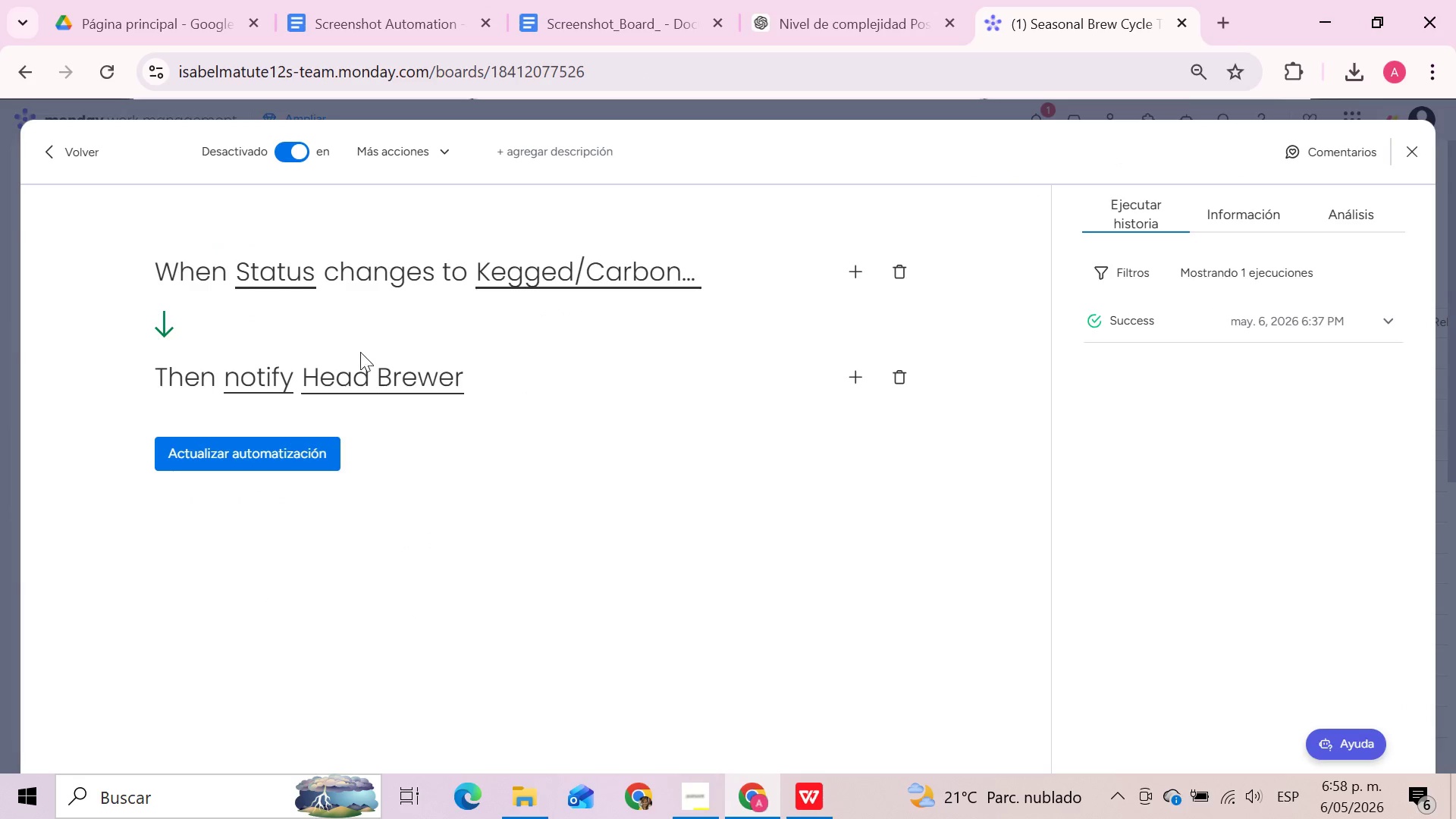 
left_click([240, 381])
 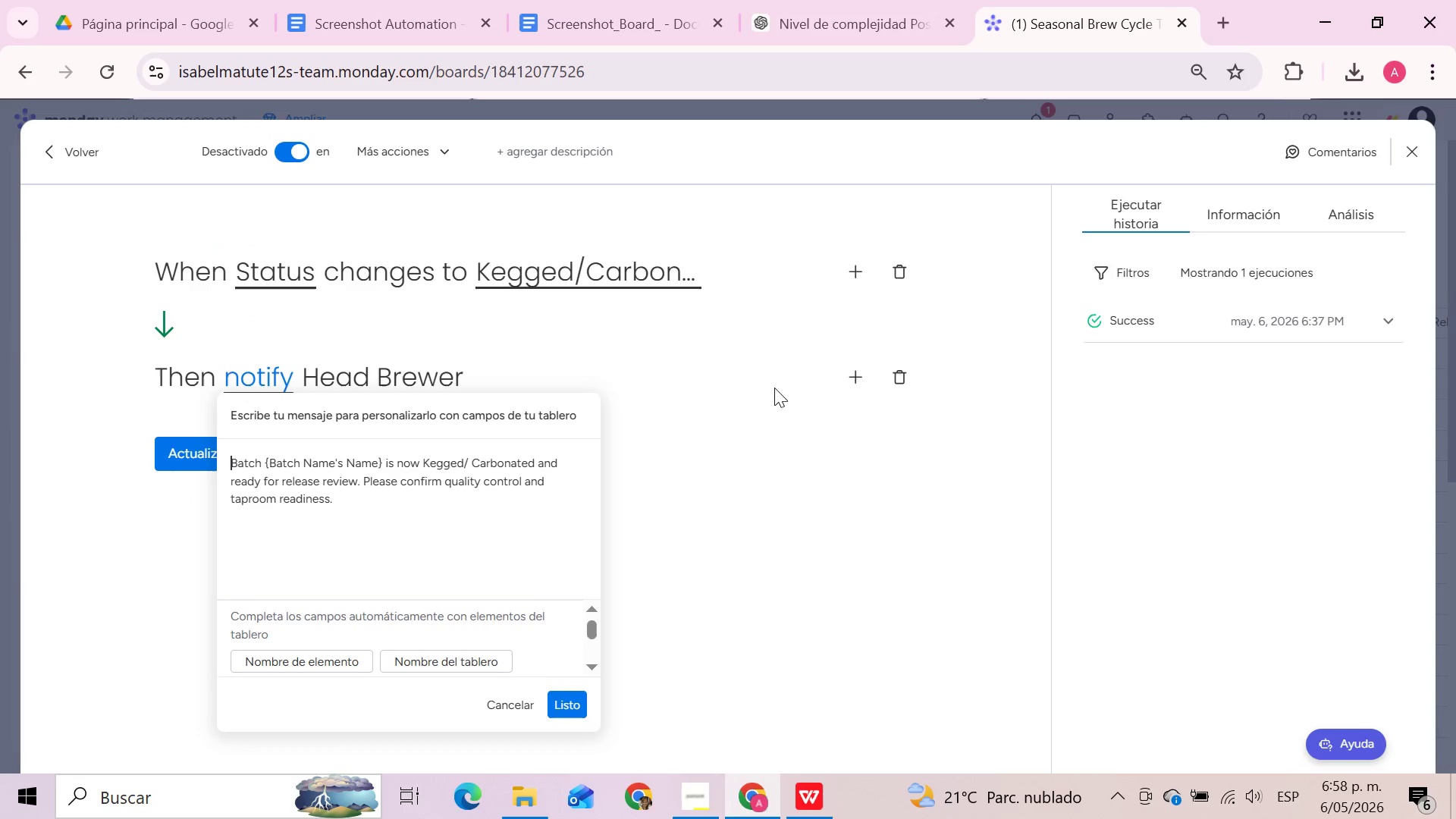 
key(Meta+Shift+S)
 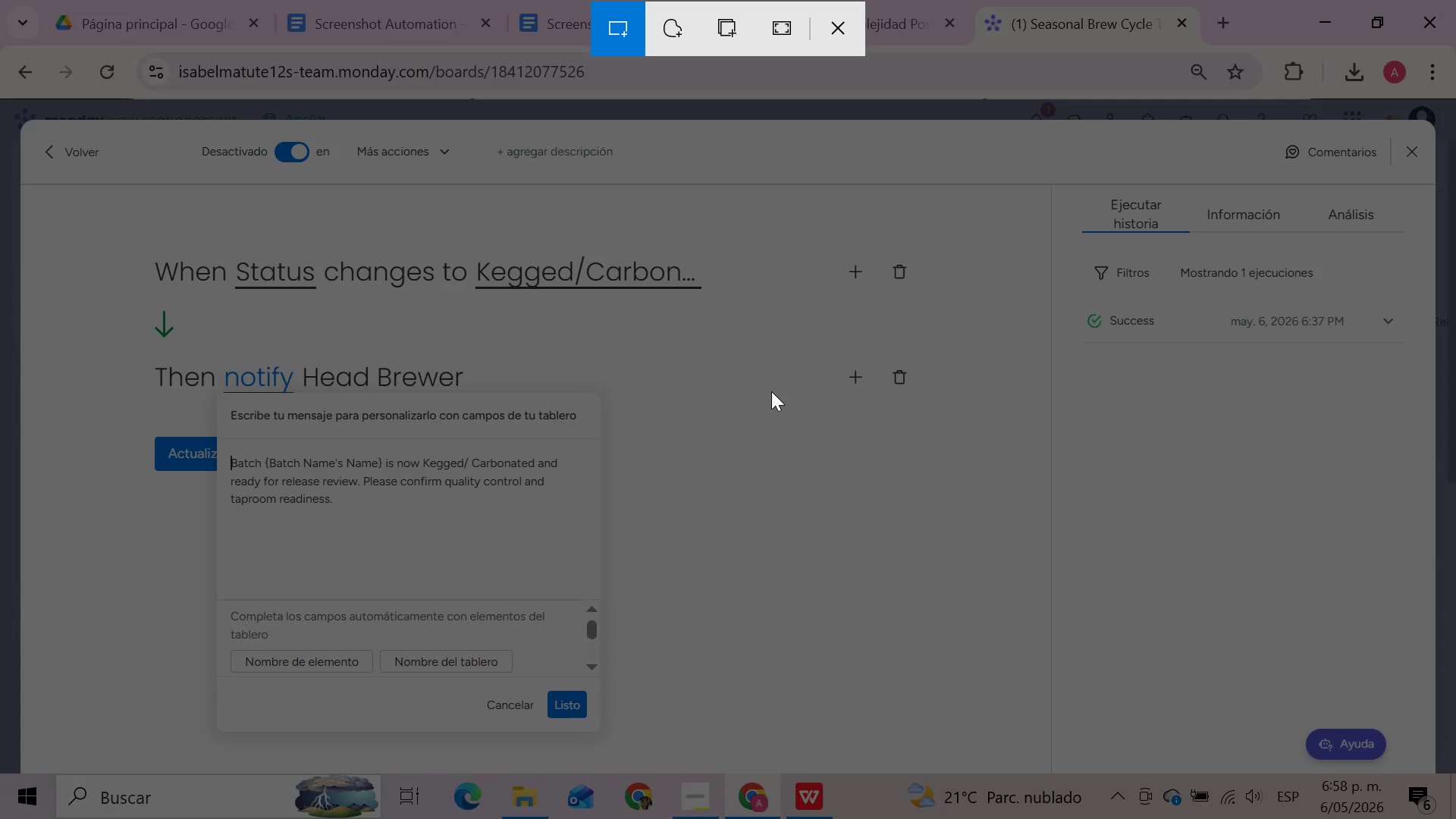 
wait(6.33)
 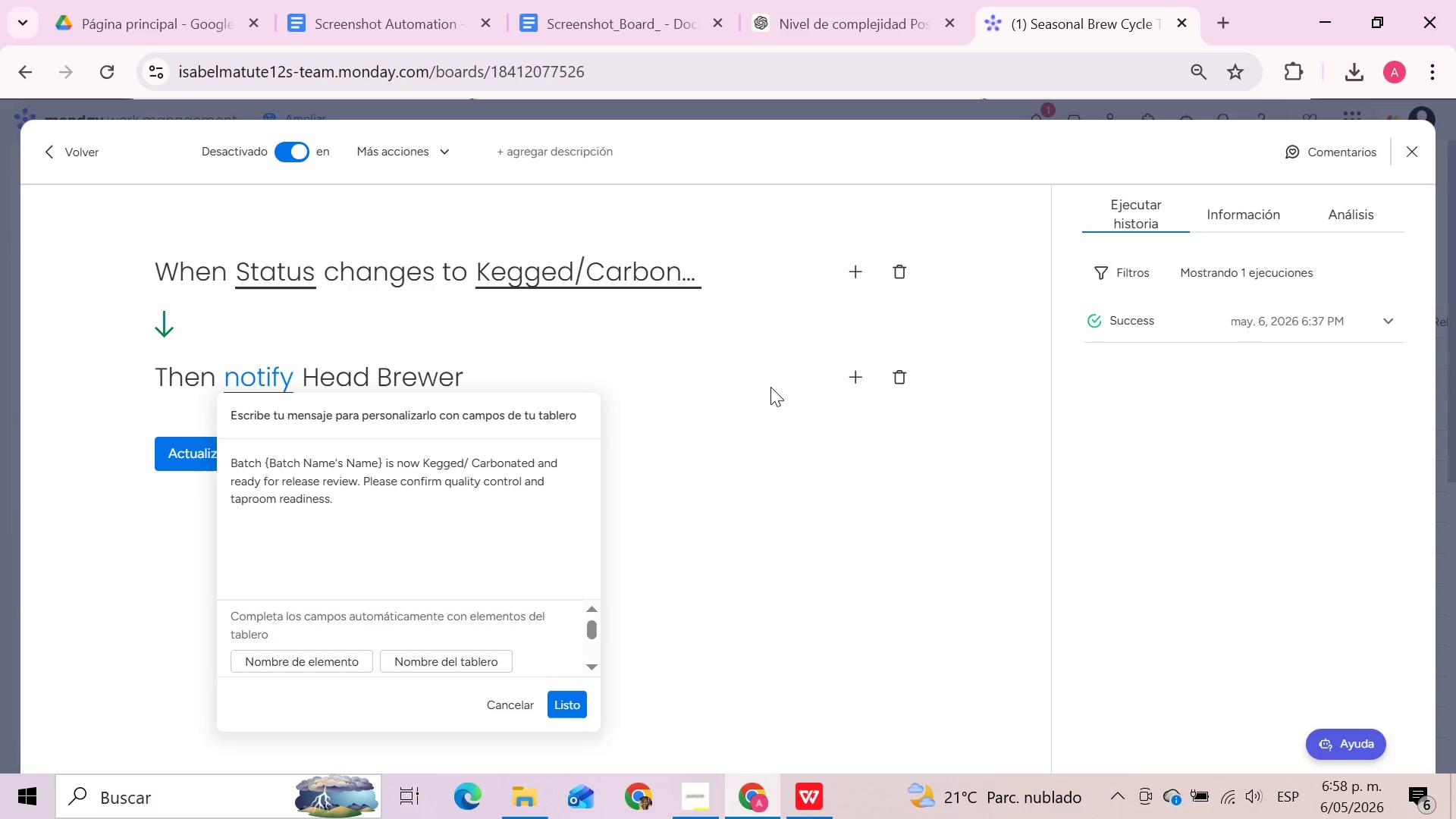 
left_click_drag(start_coordinate=[216, 396], to_coordinate=[426, 422])
 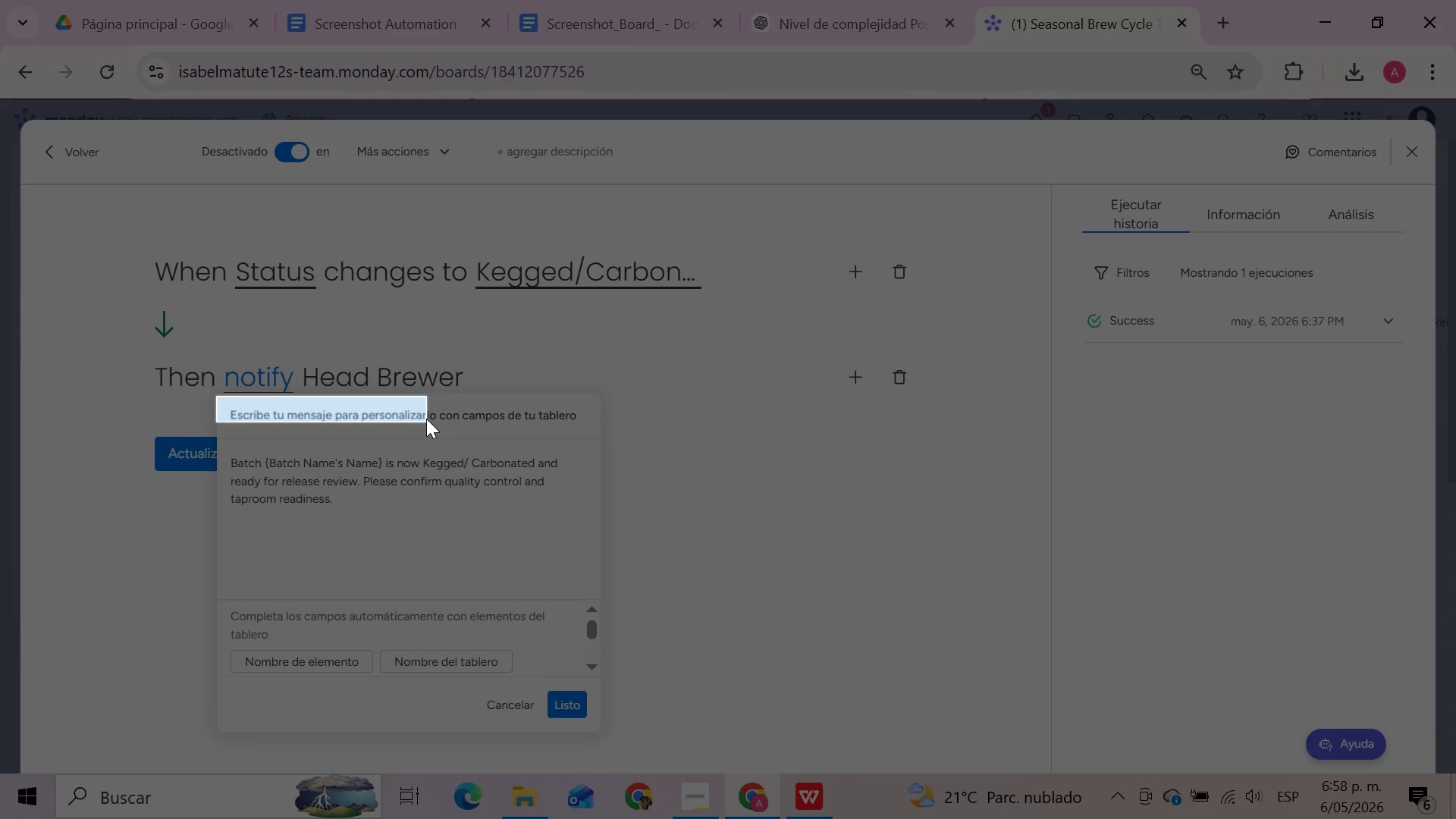 
left_click_drag(start_coordinate=[426, 420], to_coordinate=[432, 418])
 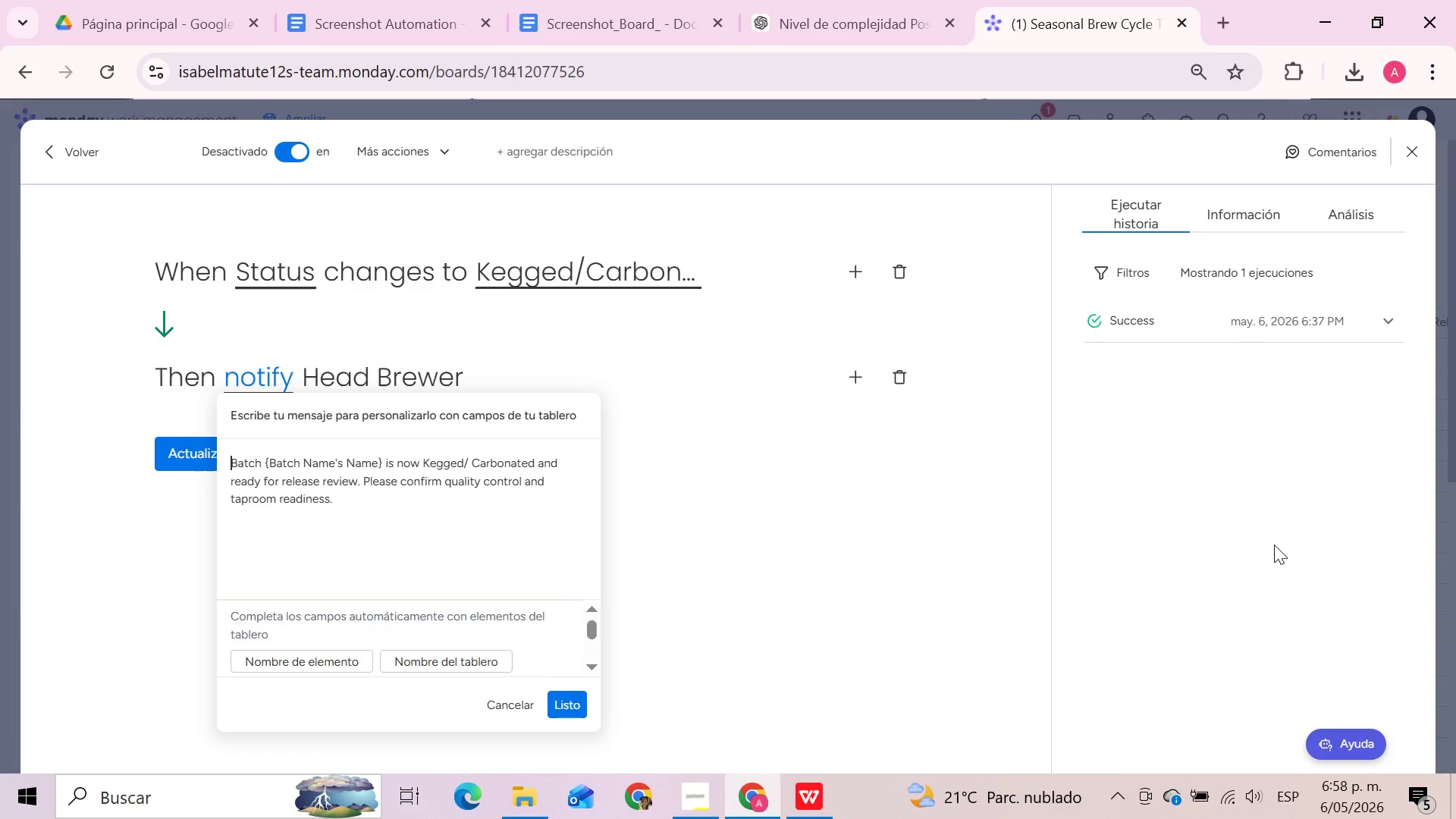 
wait(10.38)
 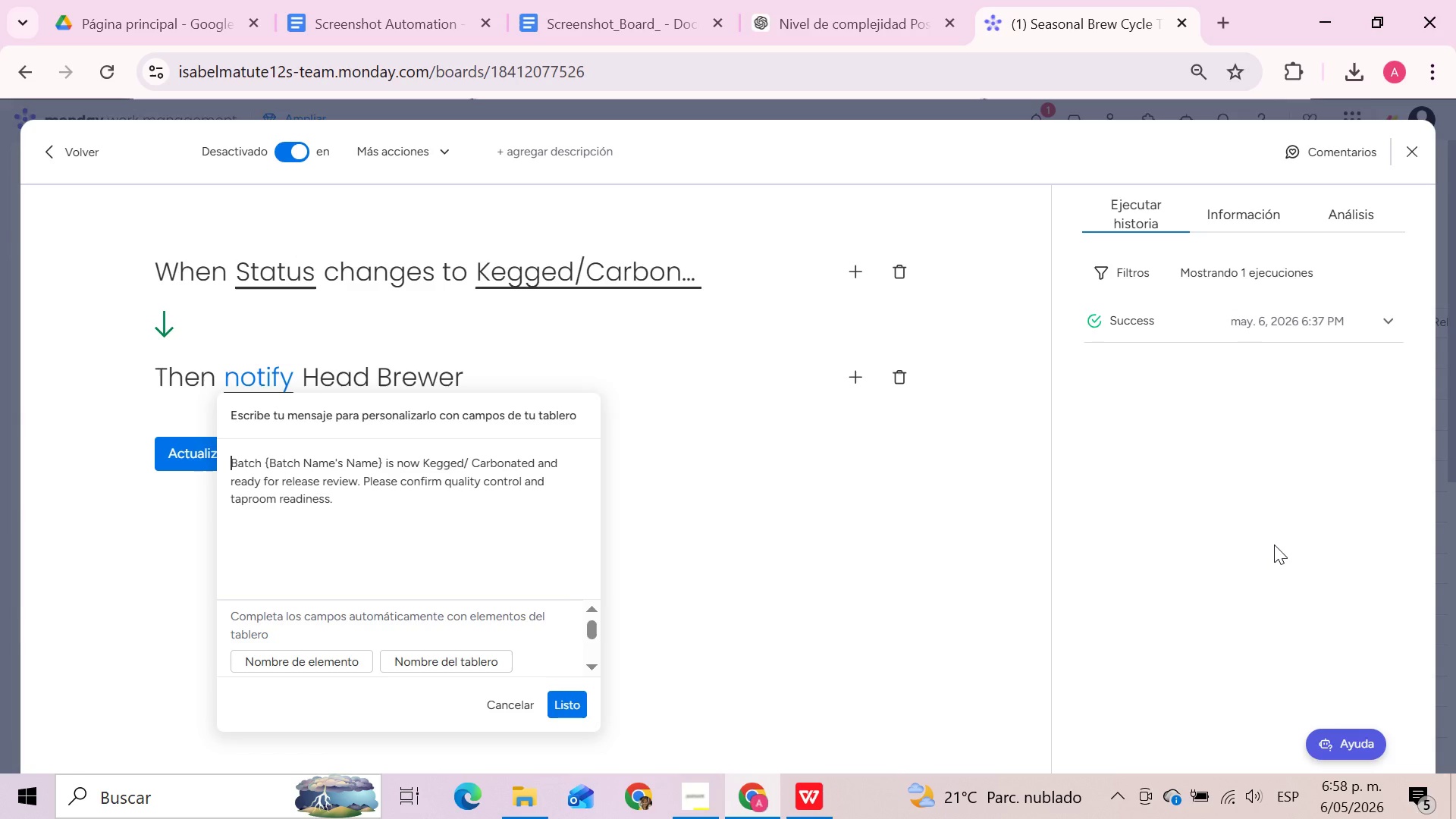 
left_click([1405, 642])
 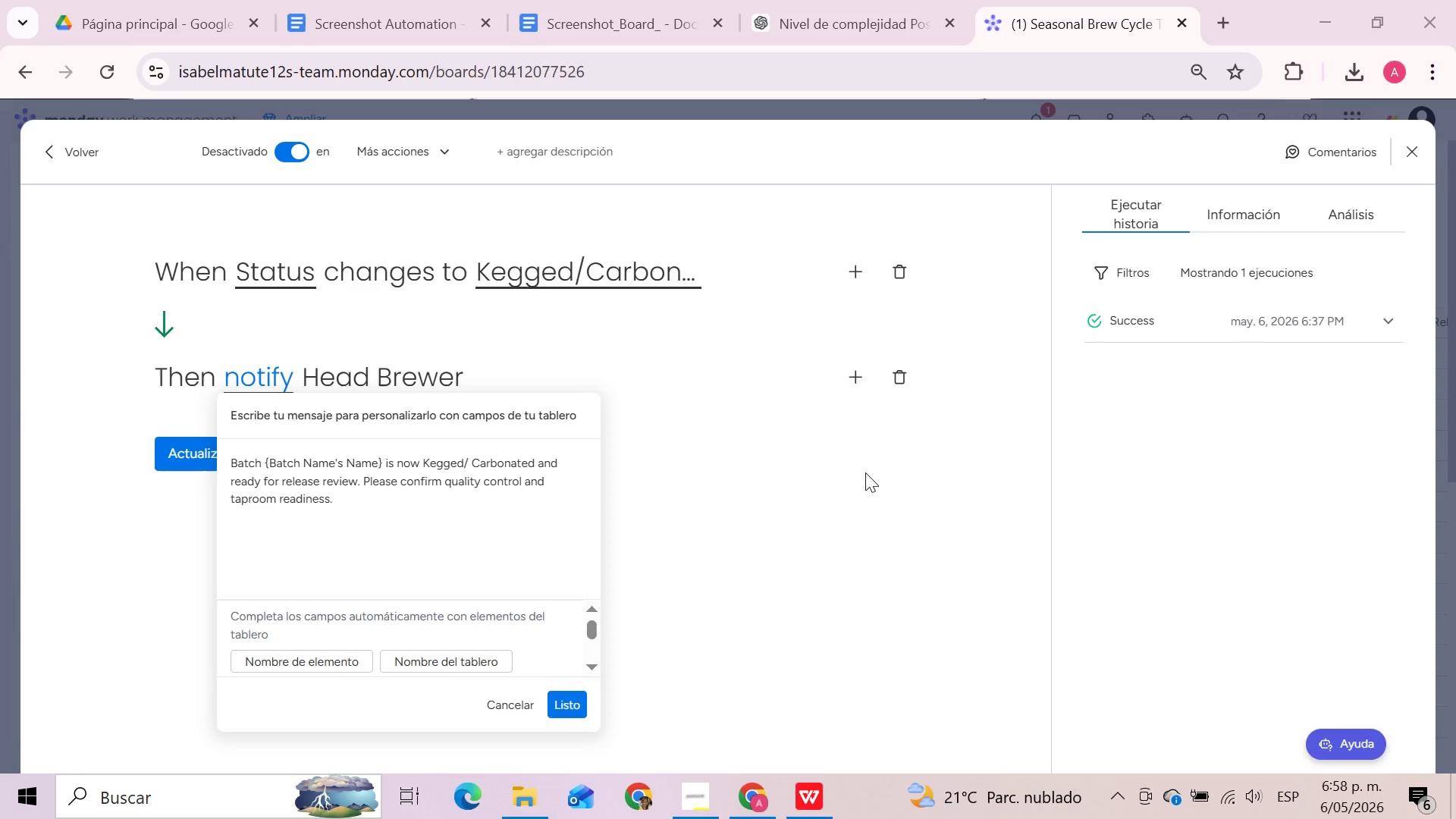 
key(Meta+Shift+S)
 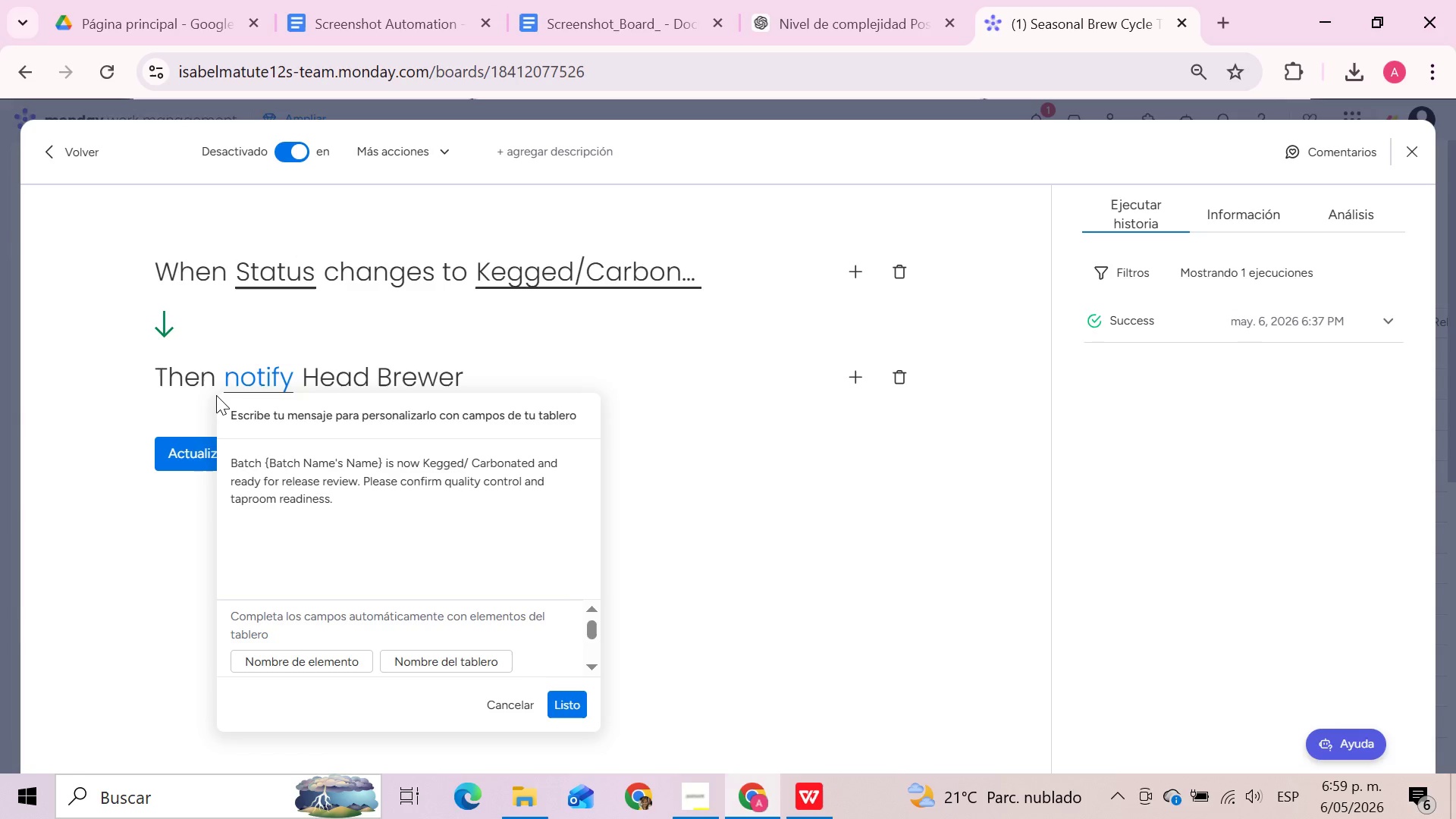 
wait(7.7)
 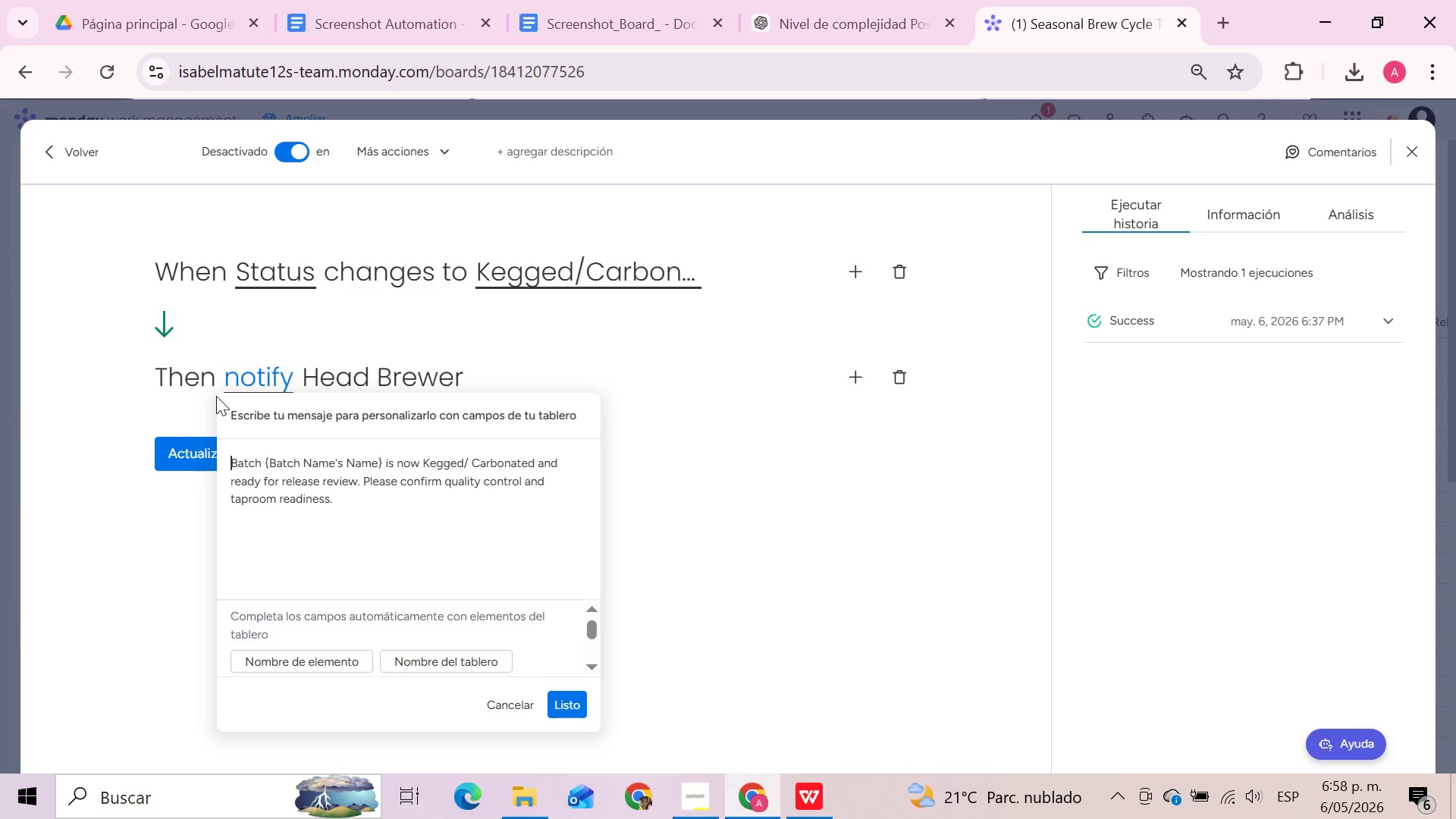 
left_click([758, 545])
 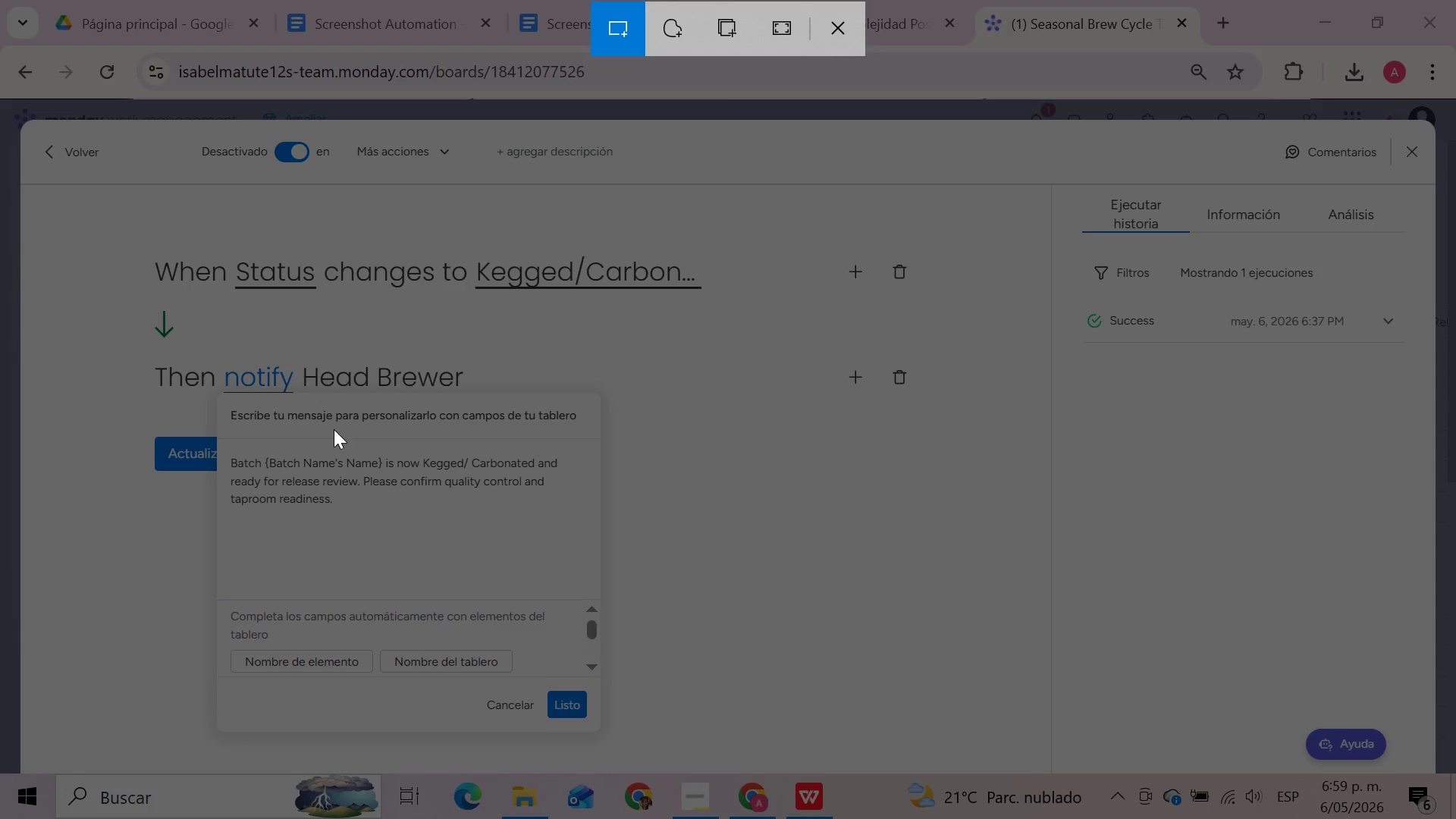 
left_click_drag(start_coordinate=[218, 395], to_coordinate=[602, 725])
 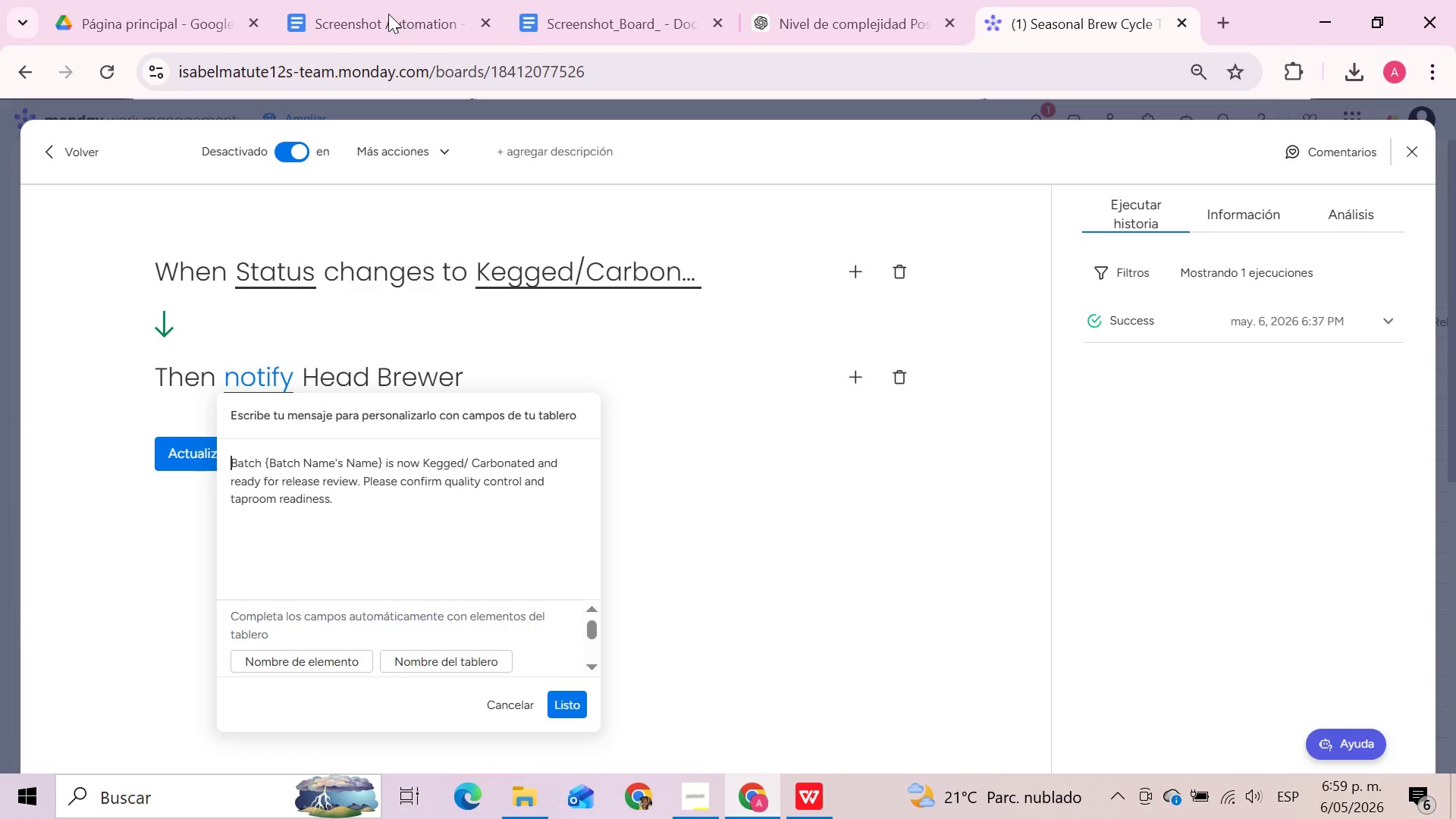 
left_click([388, 14])
 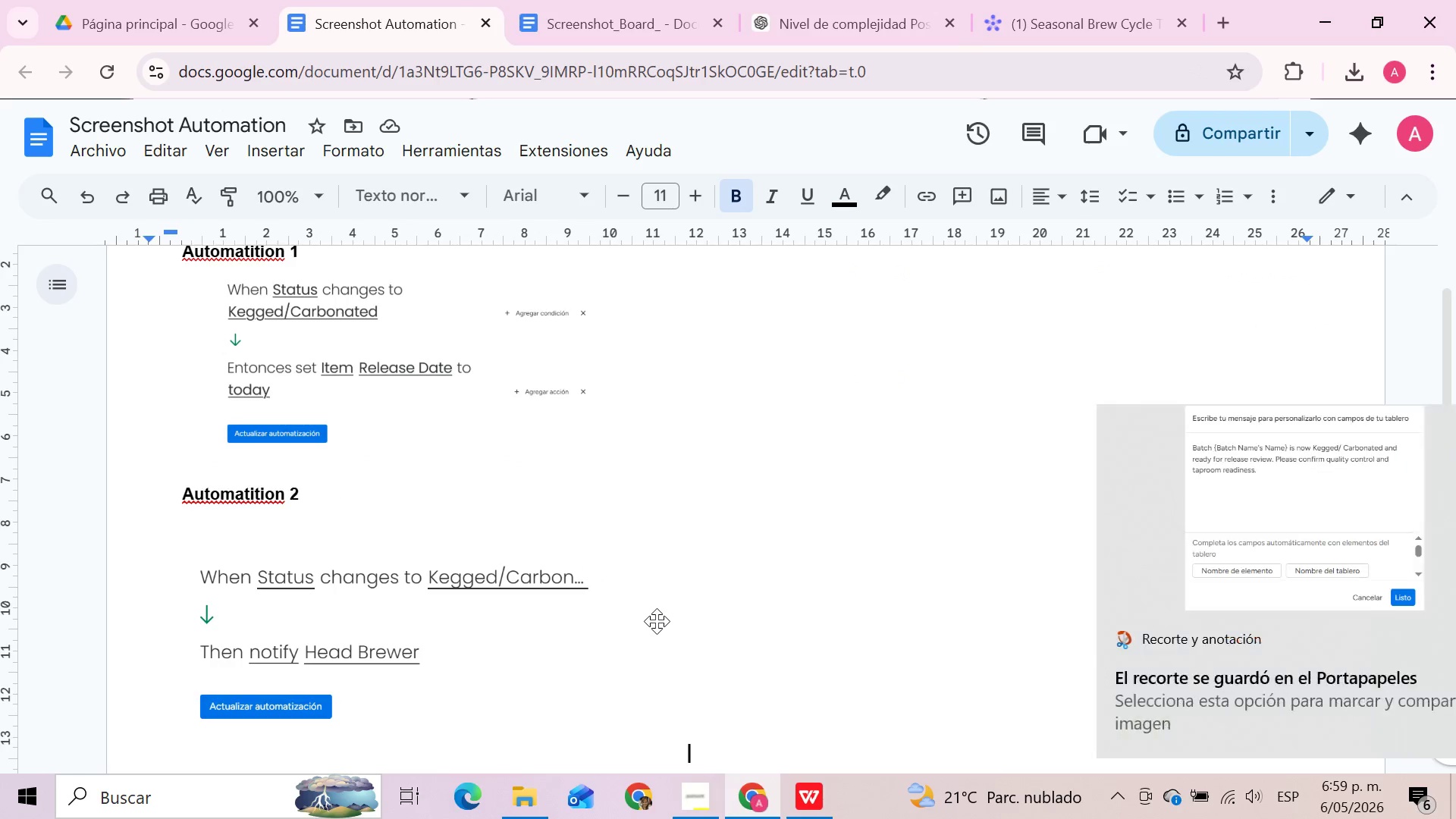 
key(Control+V)
 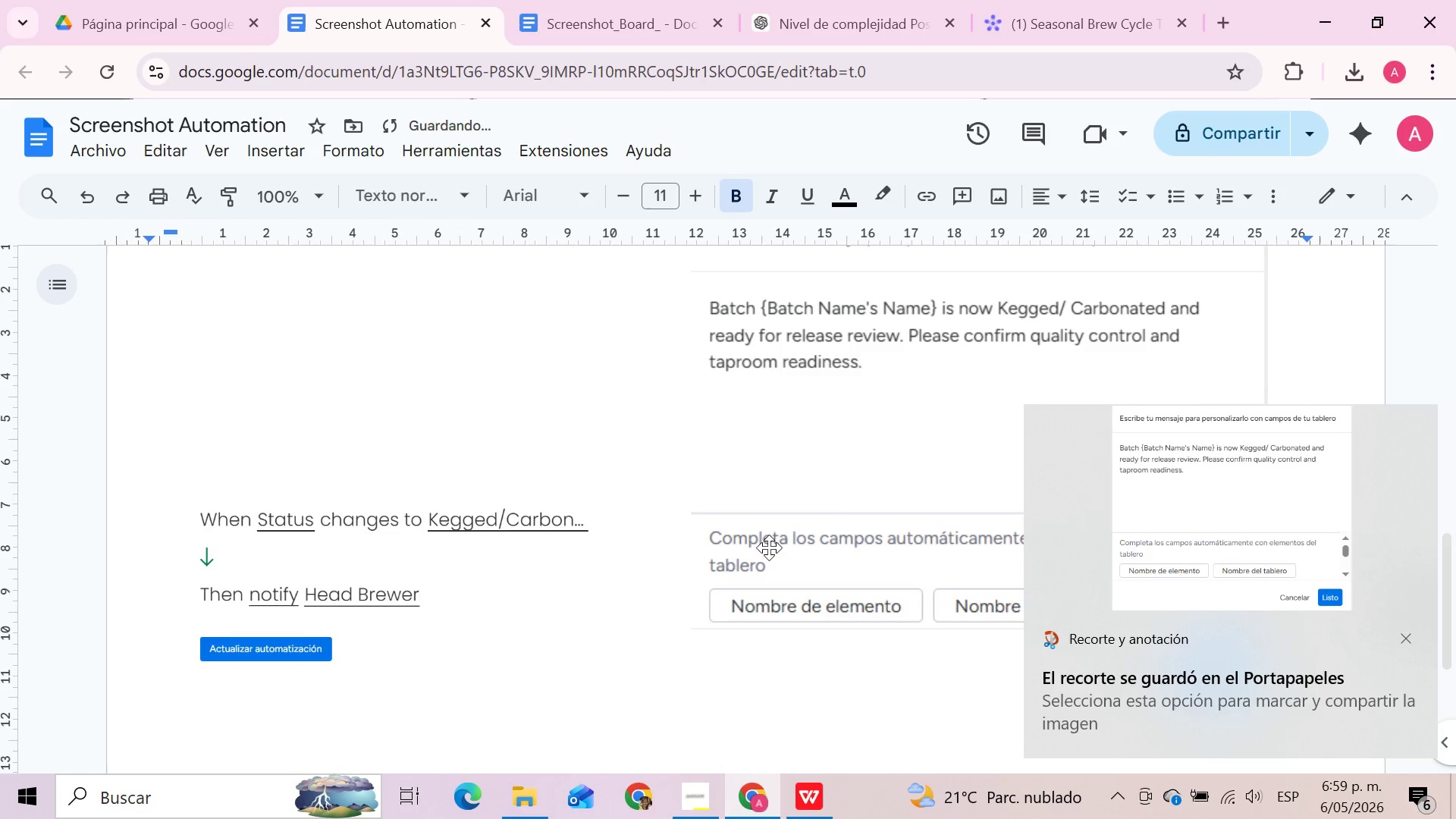 
left_click([826, 516])
 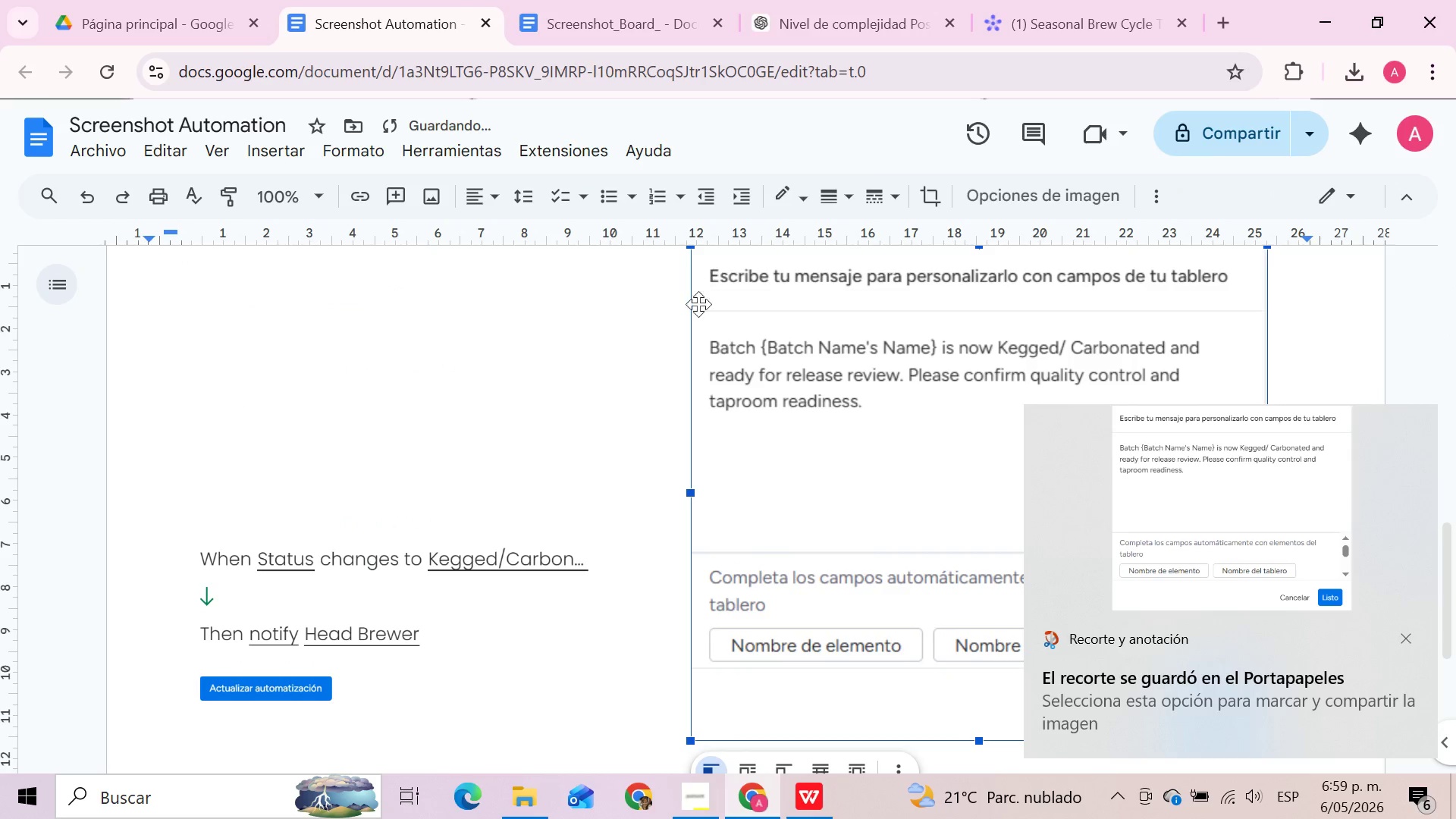 
scroll: coordinate [780, 475], scroll_direction: up, amount: 2.0
 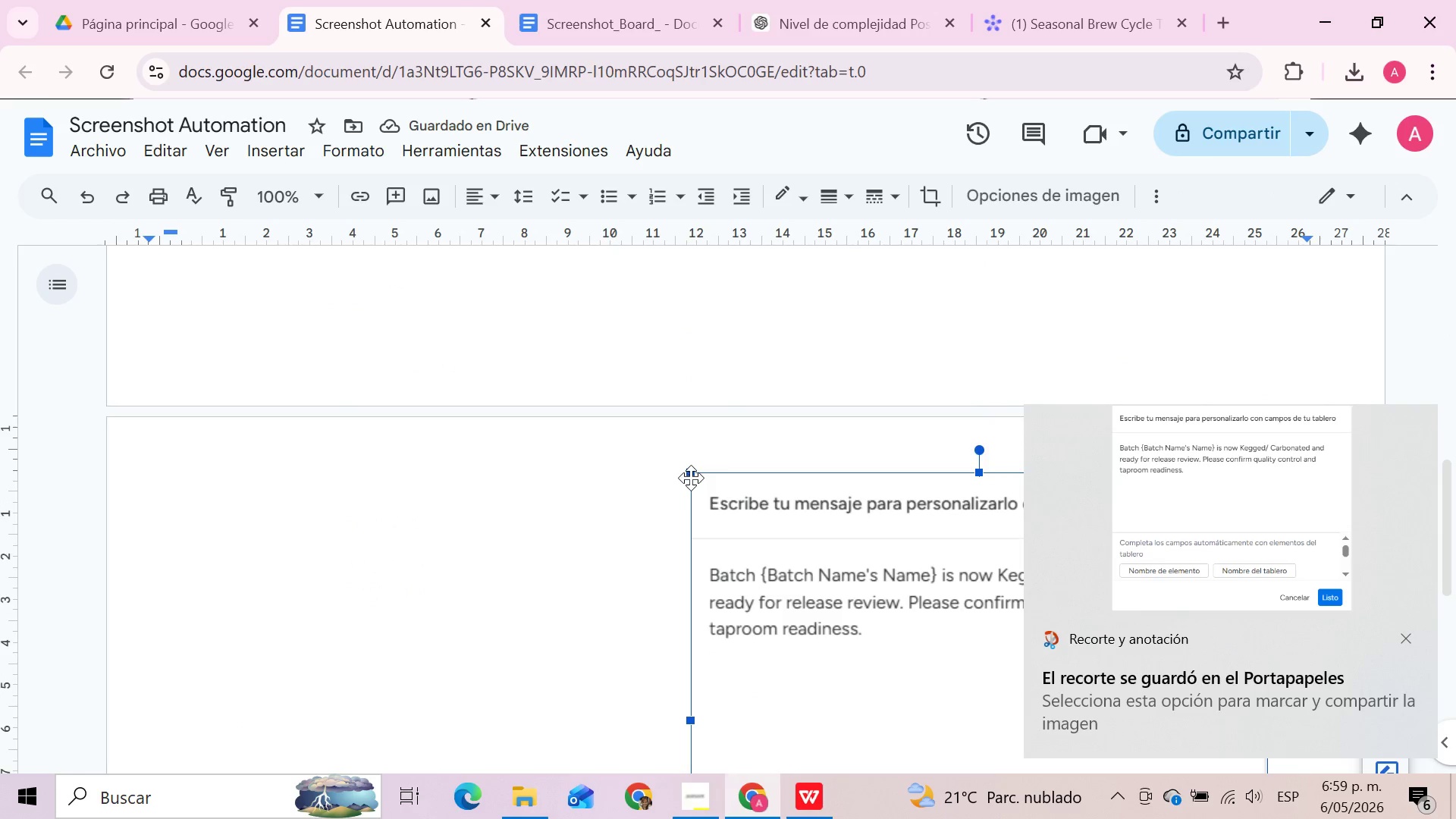 
left_click_drag(start_coordinate=[691, 474], to_coordinate=[893, 685])
 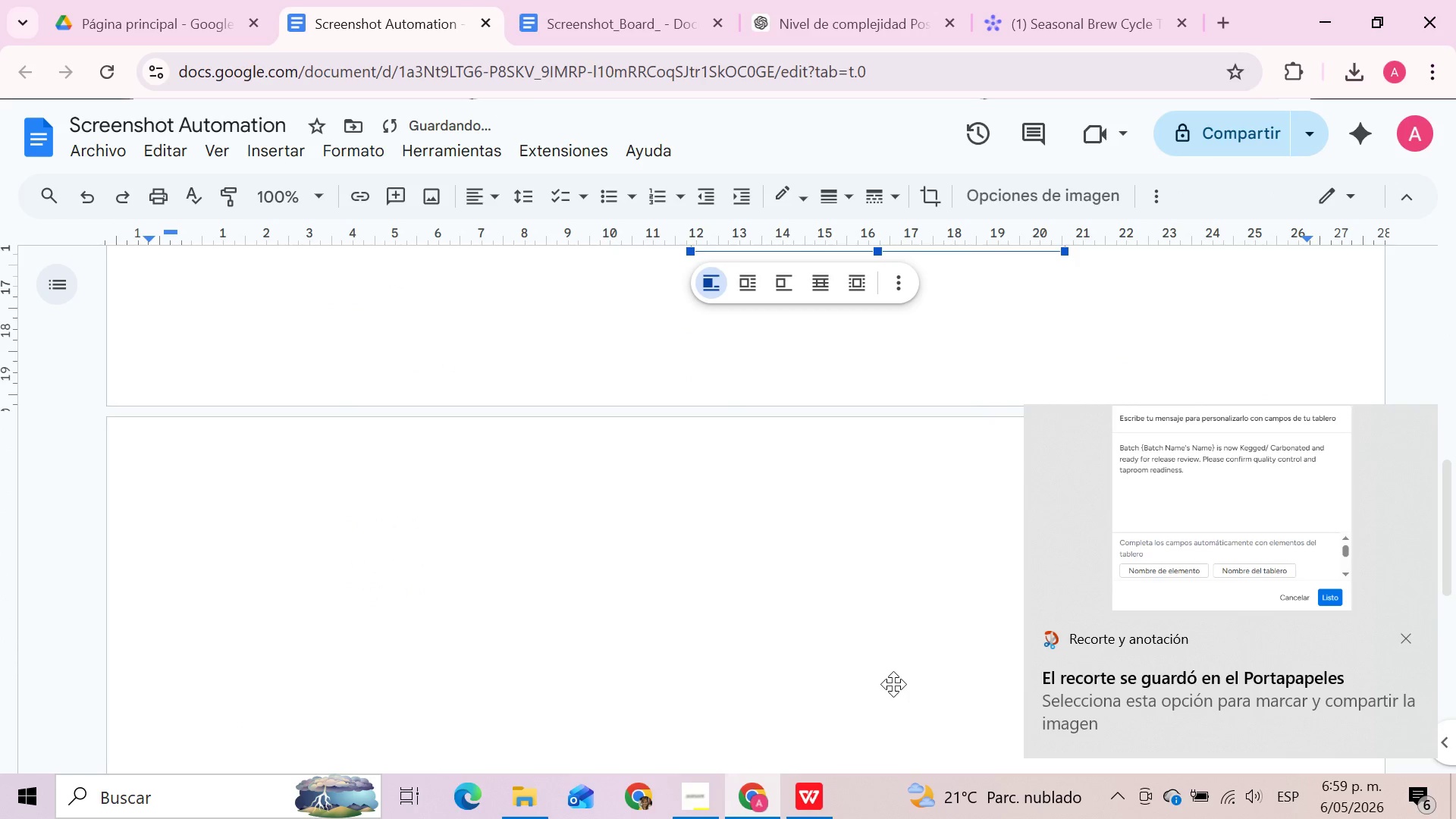 
scroll: coordinate [890, 679], scroll_direction: up, amount: 4.0
 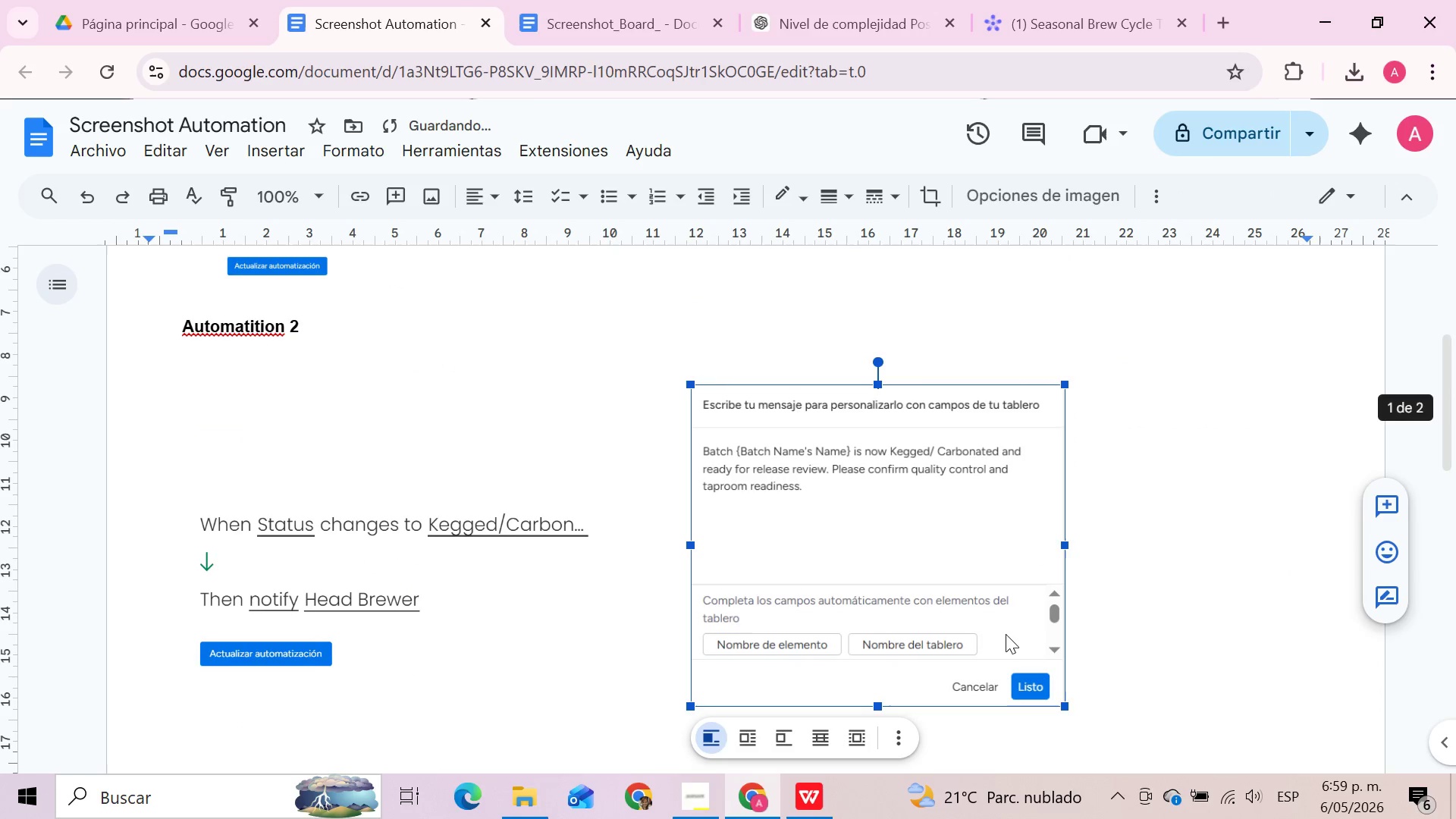 
left_click([1100, 614])
 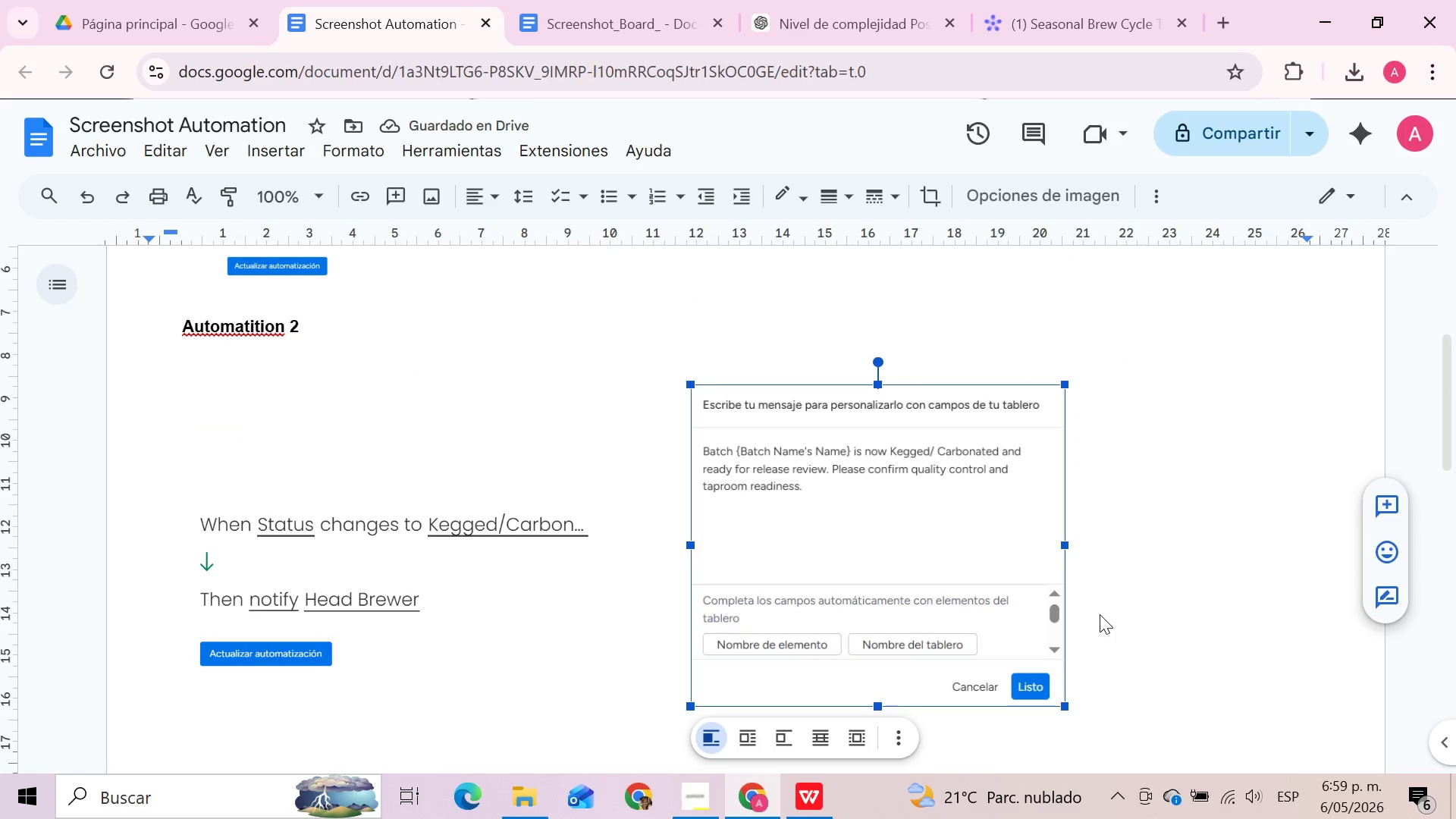 
left_click([1100, 593])
 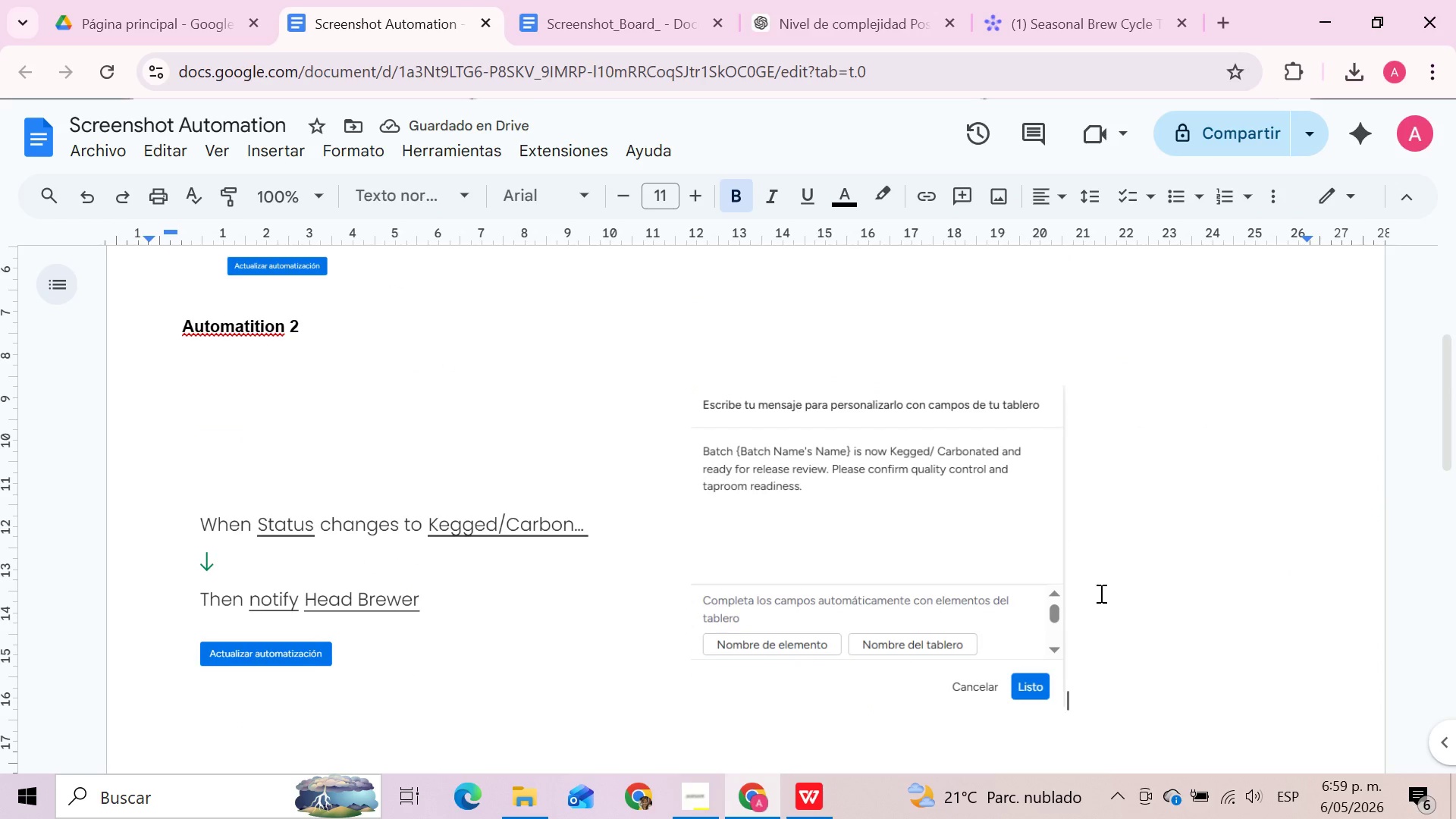 
scroll: coordinate [1100, 593], scroll_direction: up, amount: 4.0
 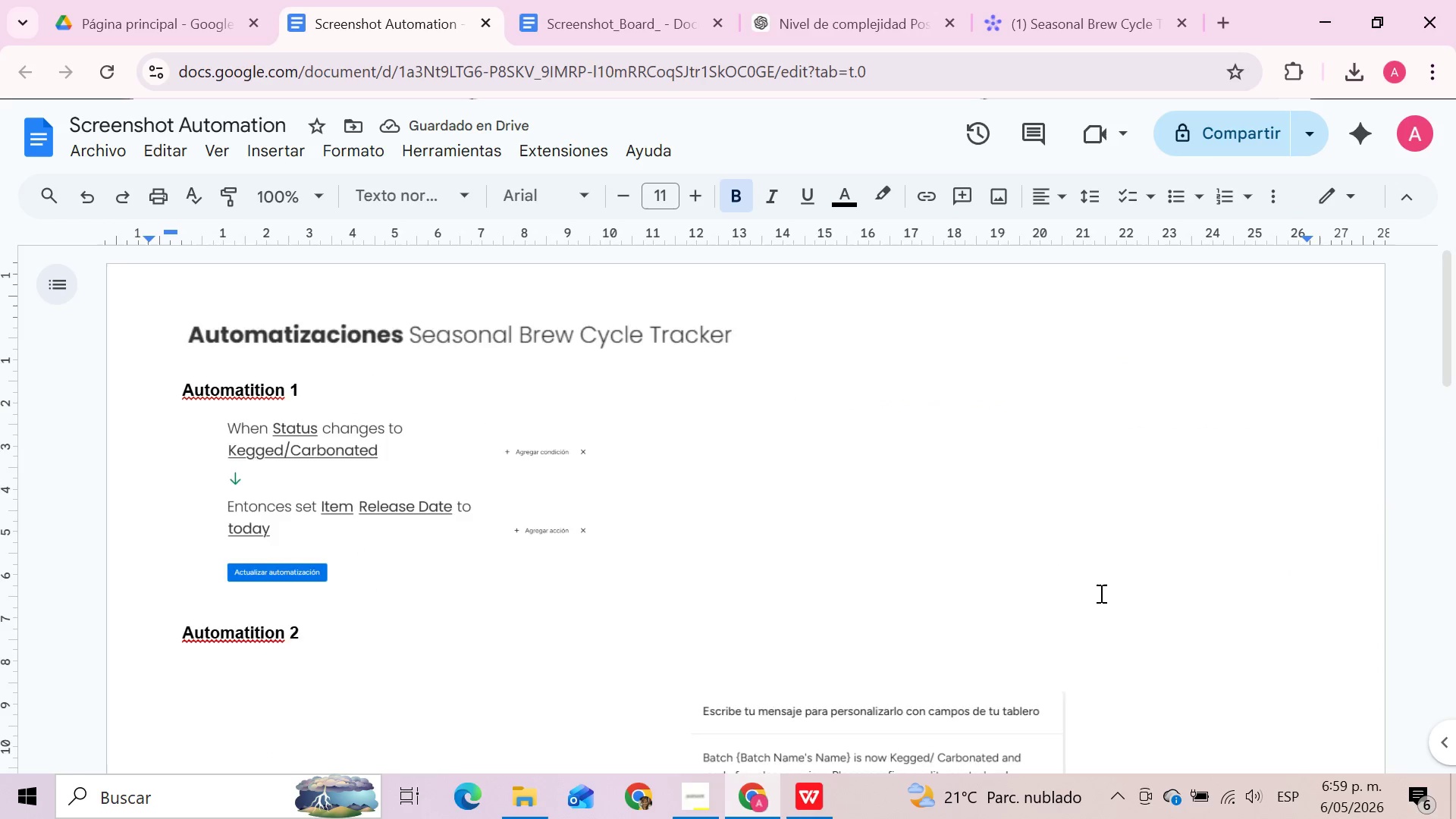 
scroll: coordinate [1100, 593], scroll_direction: down, amount: 3.0
 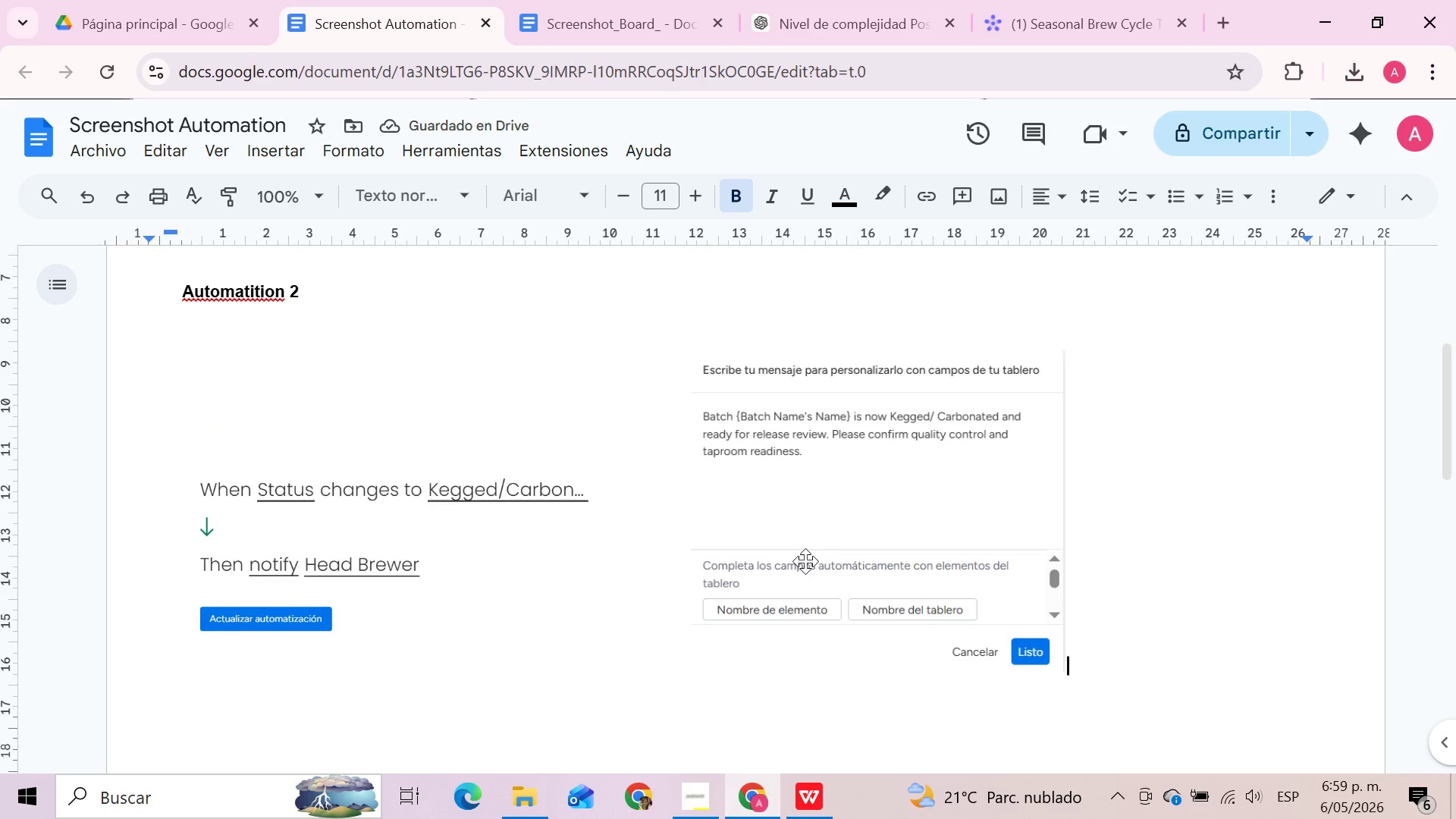 
left_click([755, 417])
 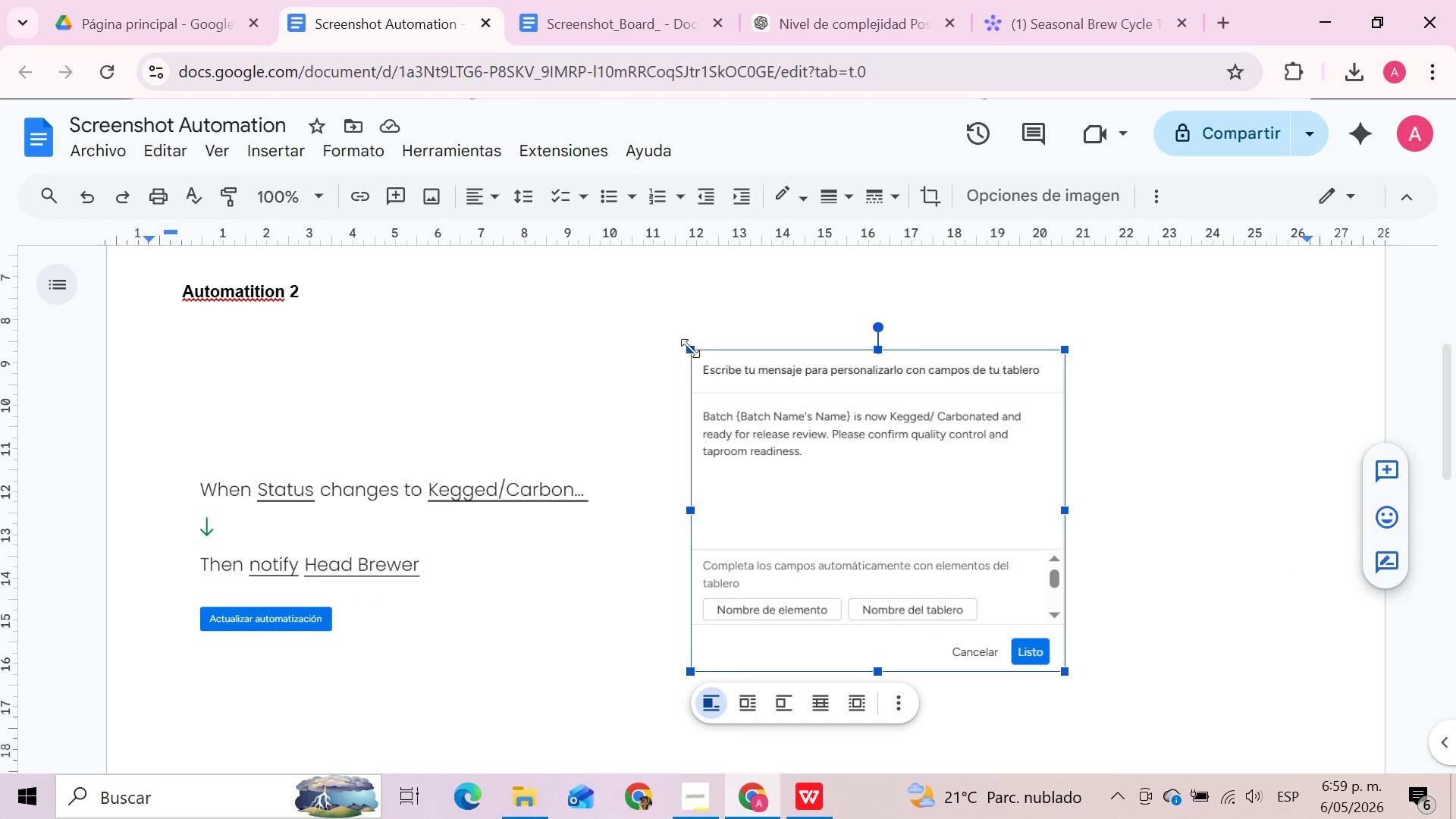 
left_click_drag(start_coordinate=[690, 348], to_coordinate=[773, 478])
 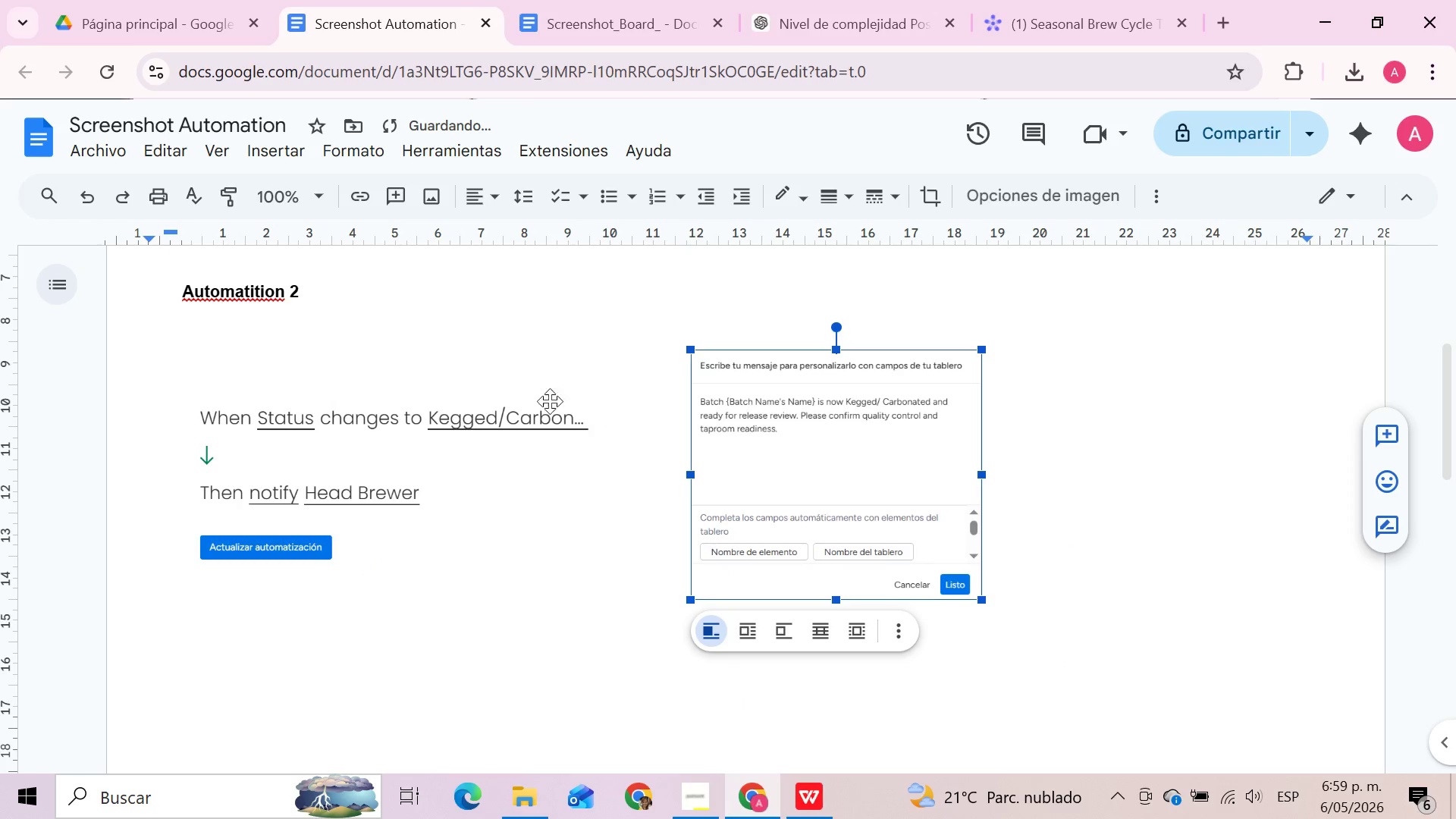 
left_click([311, 445])
 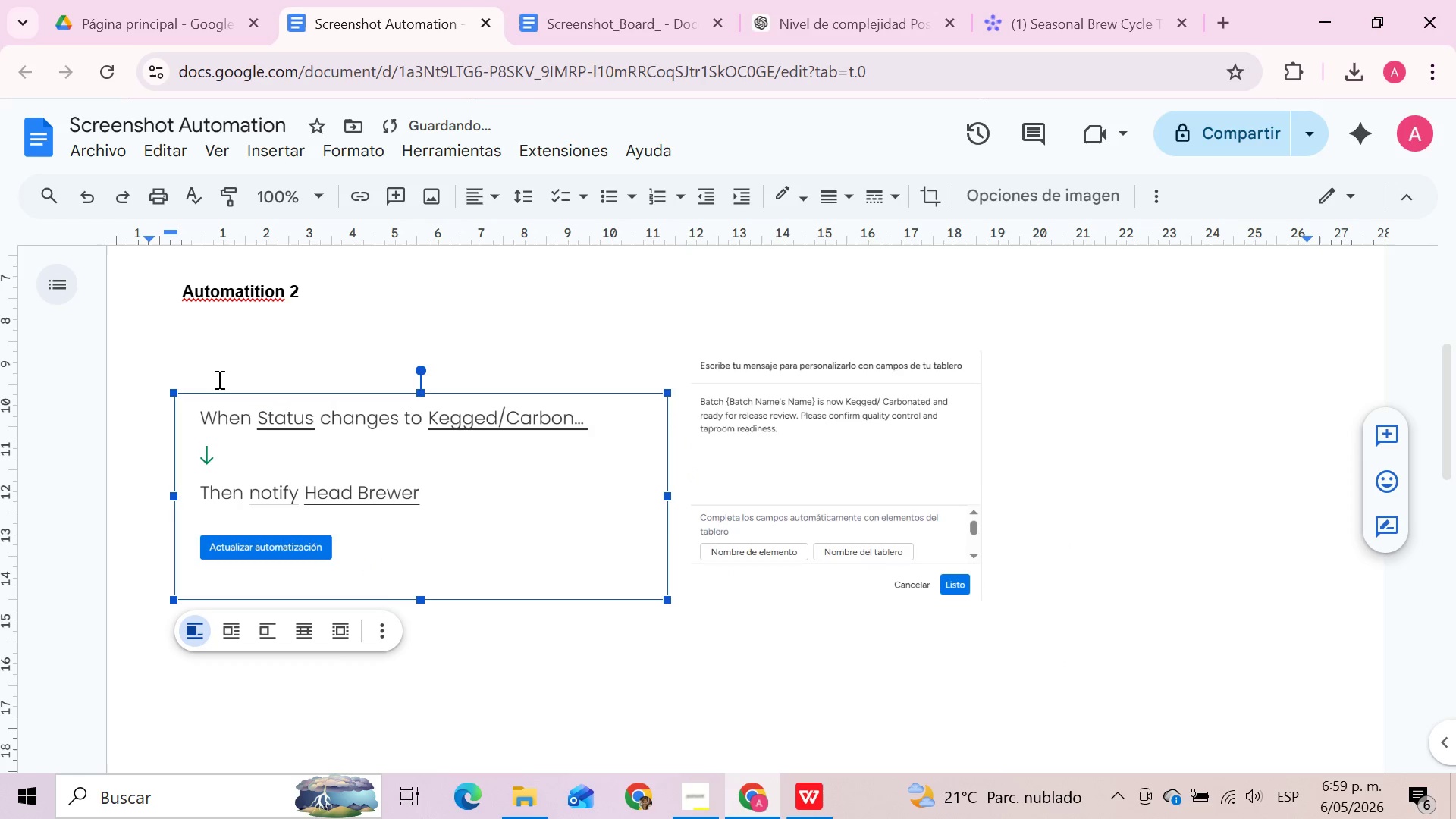 
left_click([211, 373])
 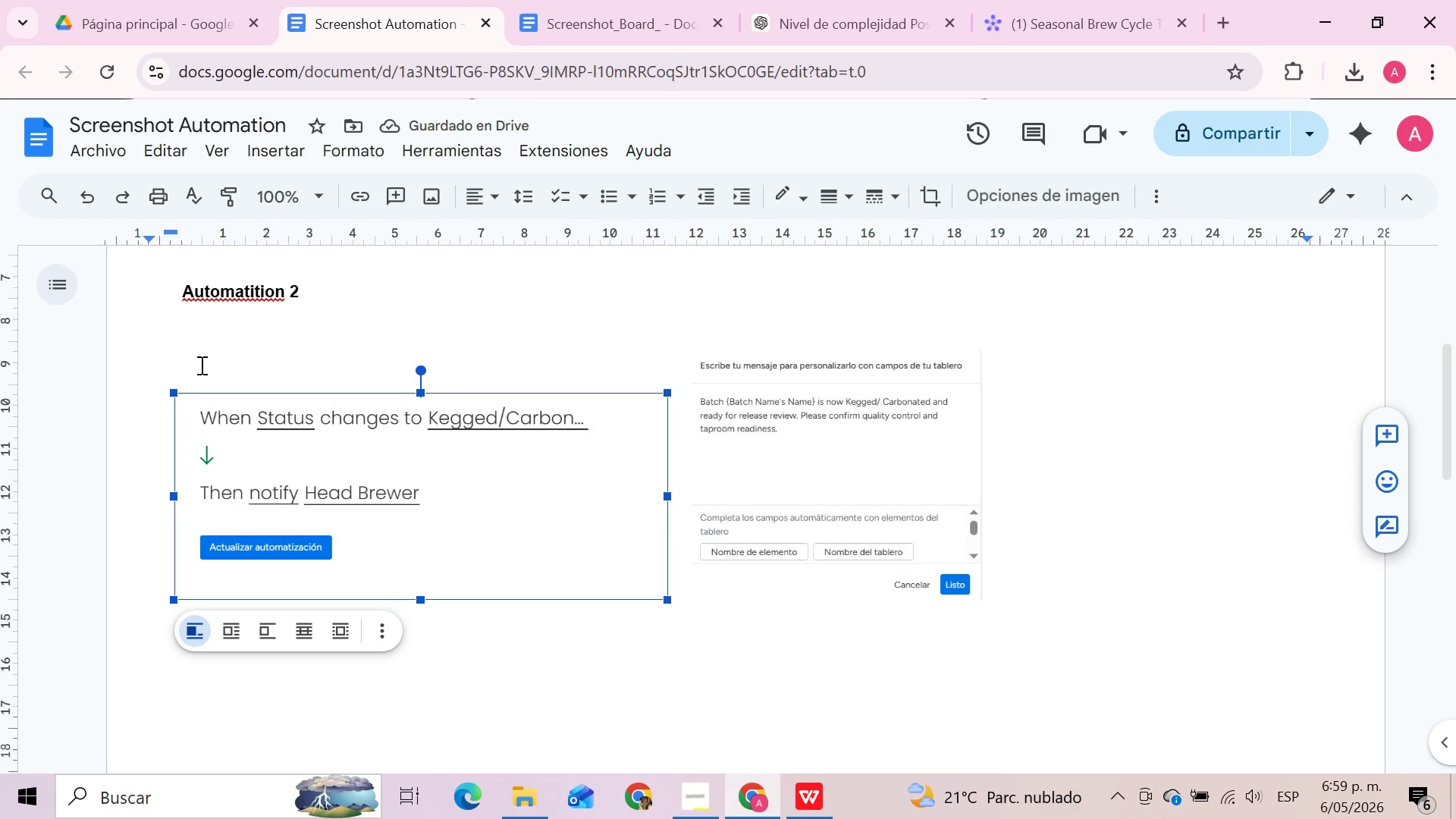 
left_click([198, 365])
 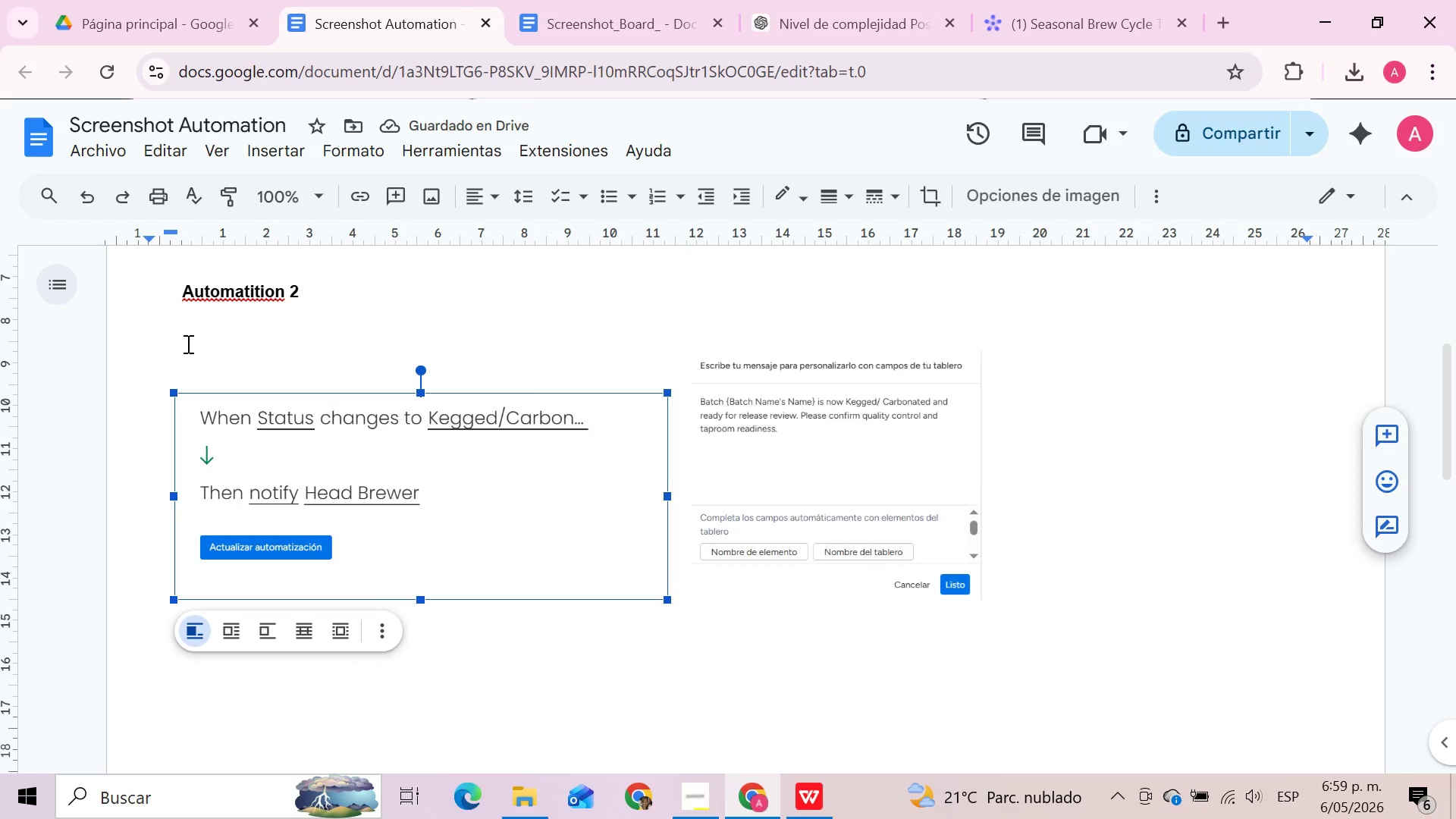 
left_click([187, 344])
 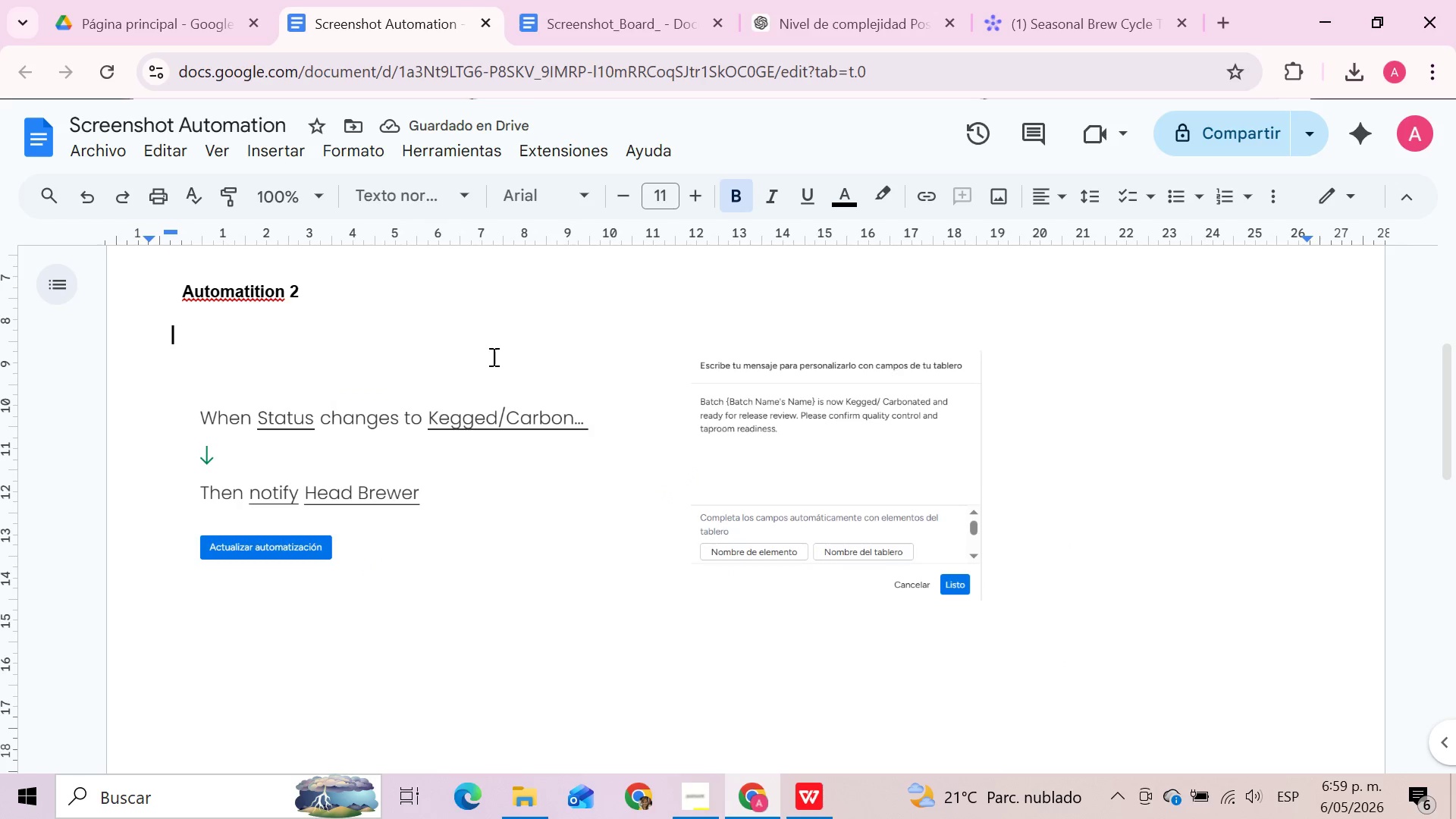 
key(Backspace)
 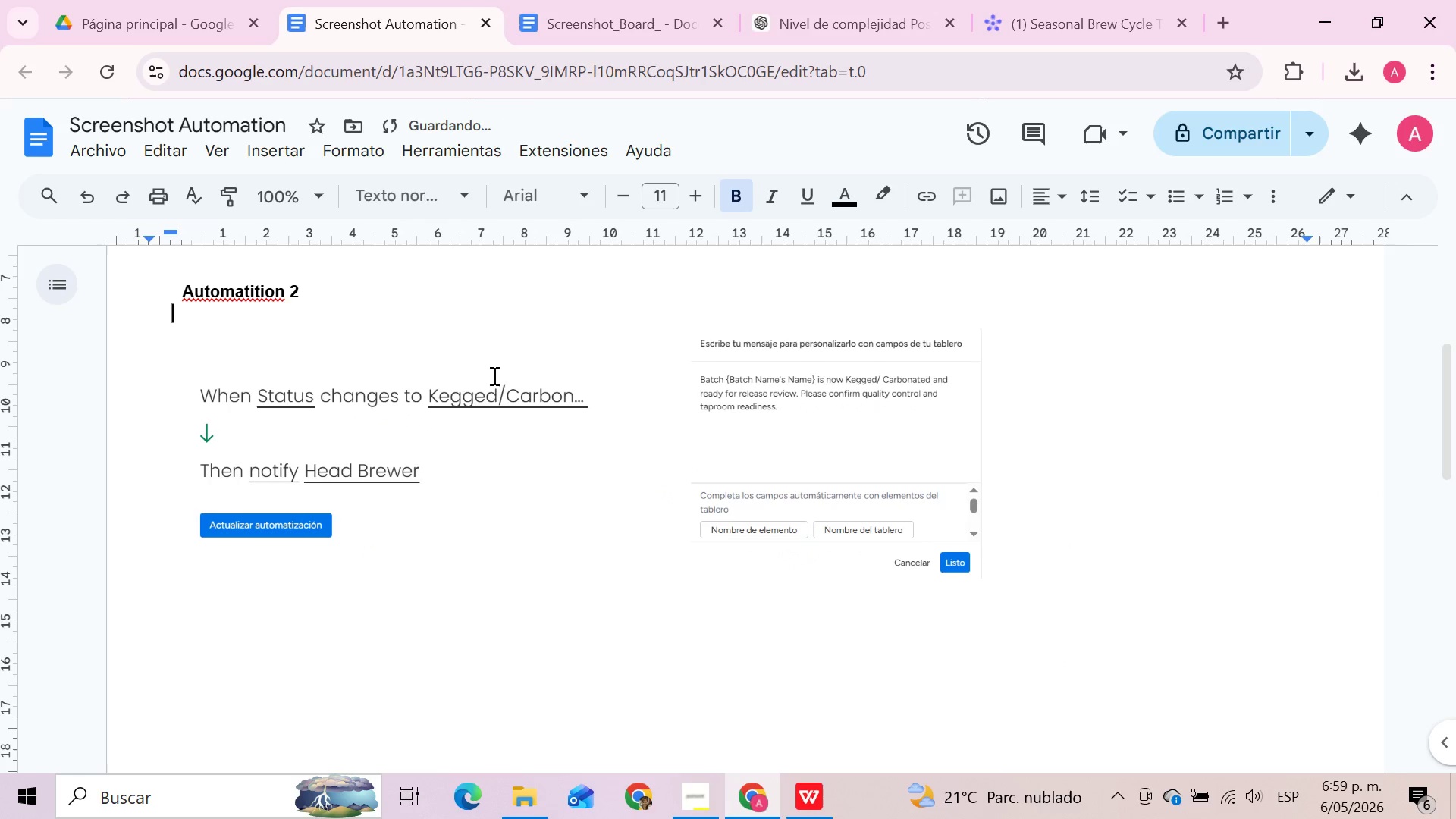 
left_click([472, 394])
 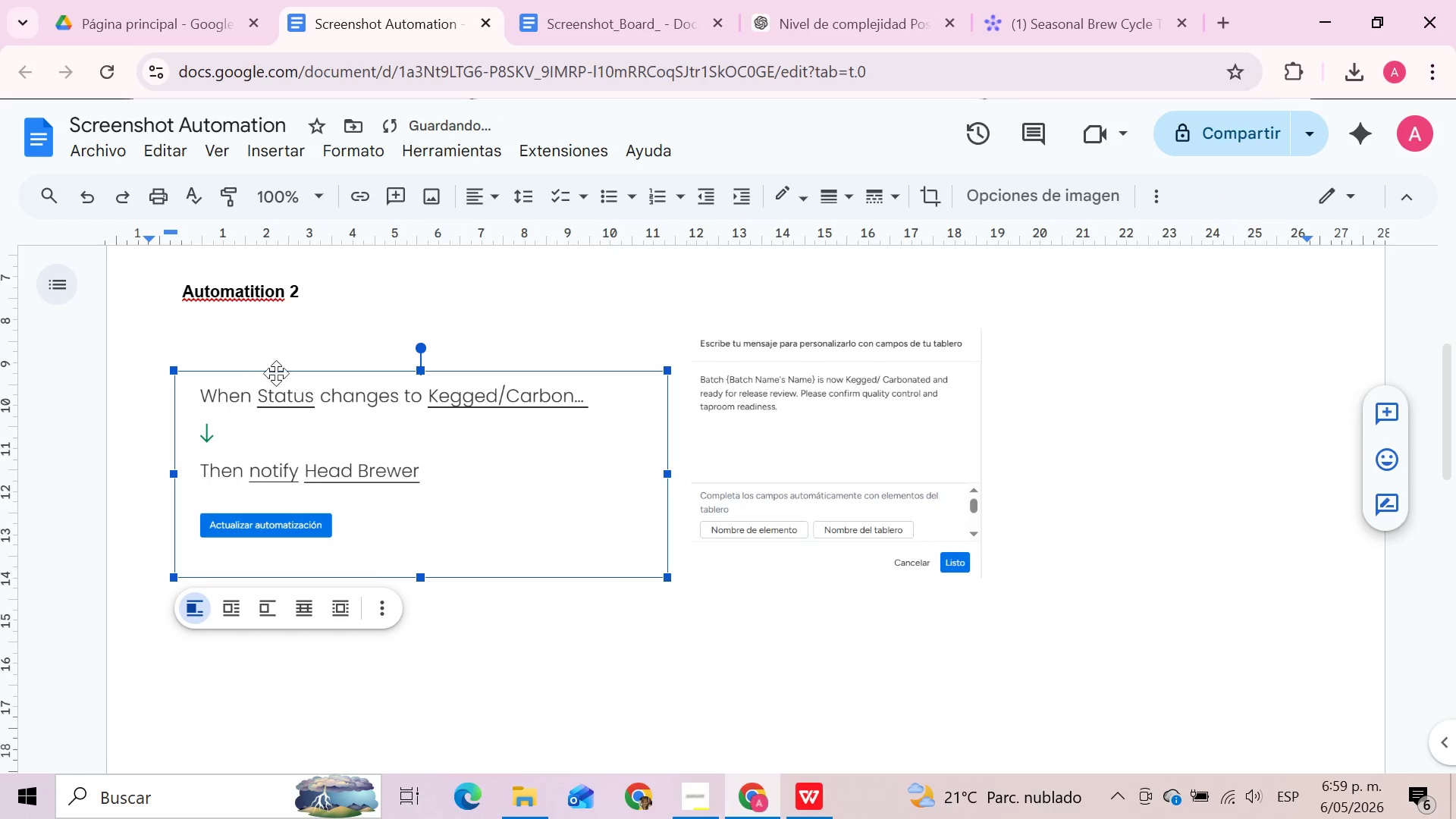 
left_click([232, 348])
 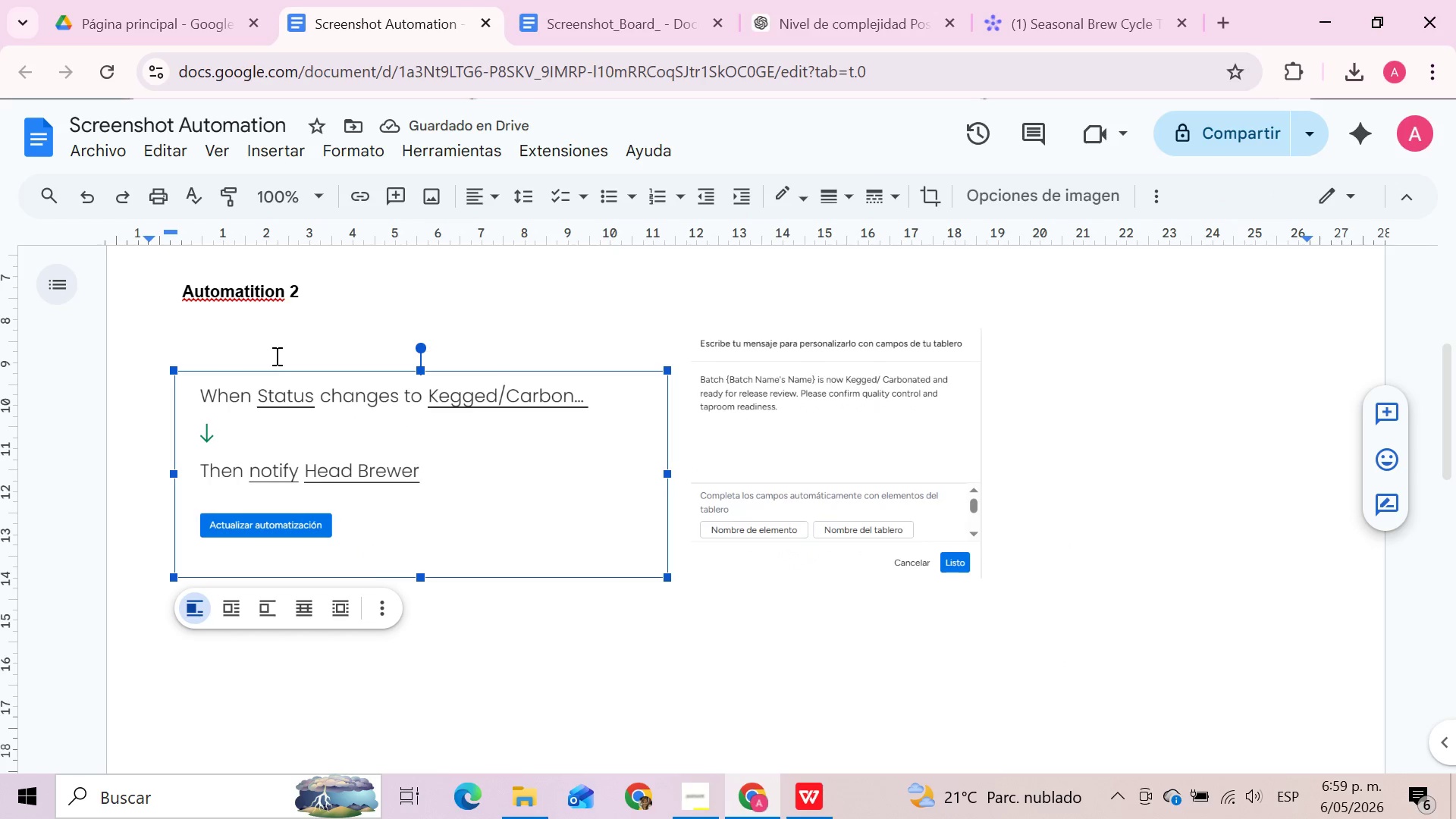 
double_click([561, 476])
 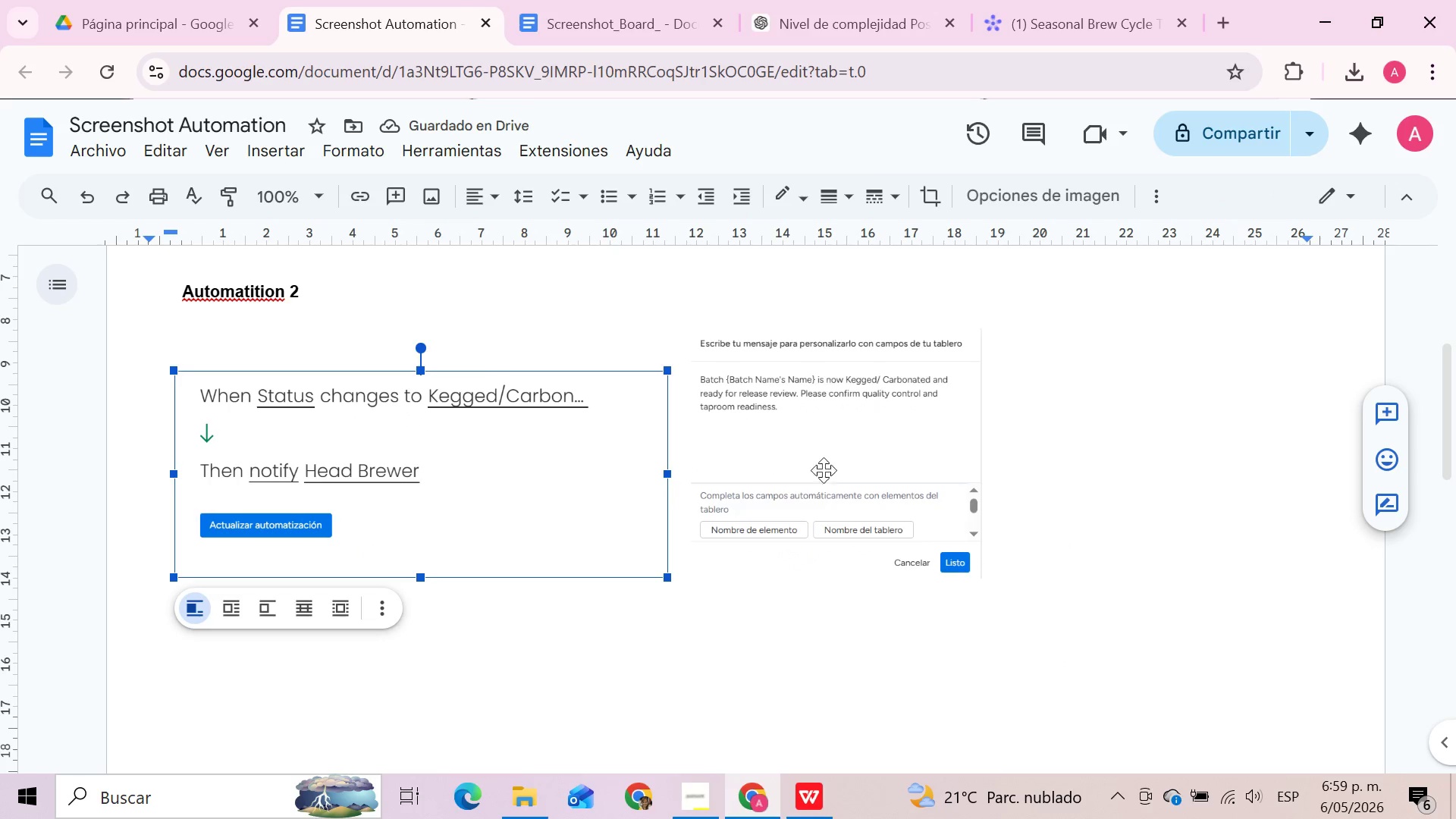 
triple_click([830, 469])
 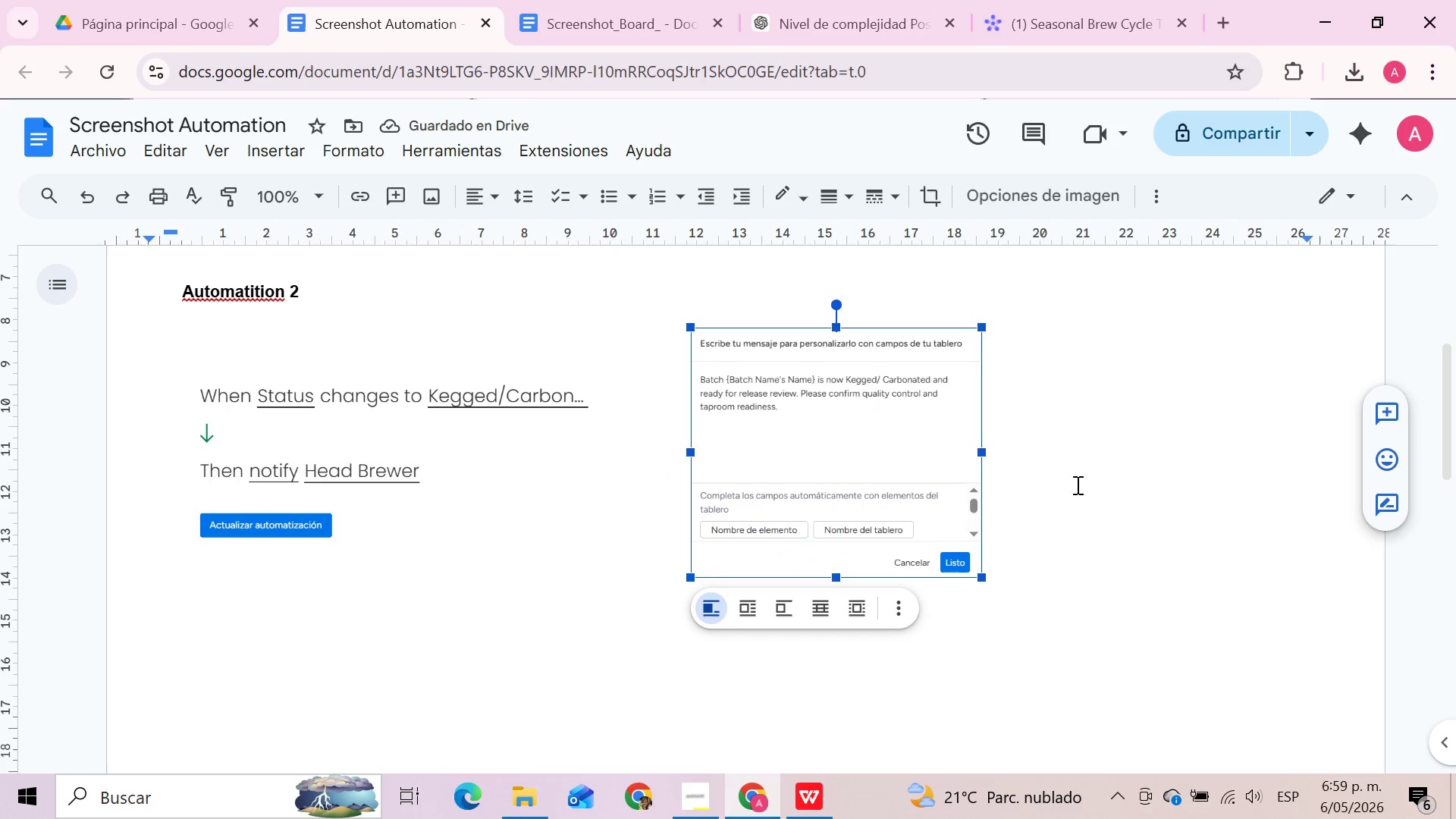 
left_click([1194, 453])
 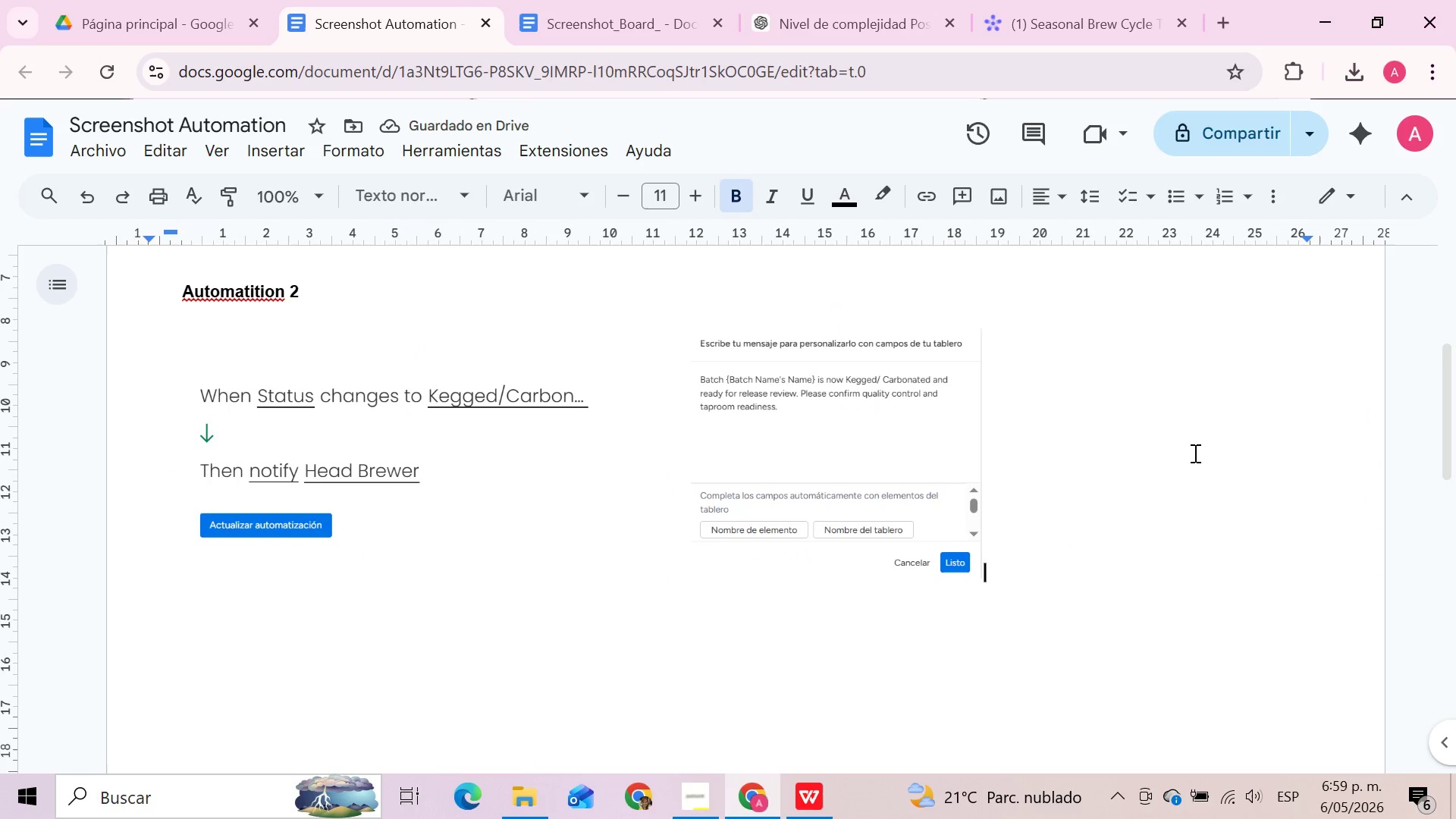 
scroll: coordinate [1095, 531], scroll_direction: up, amount: 5.0
 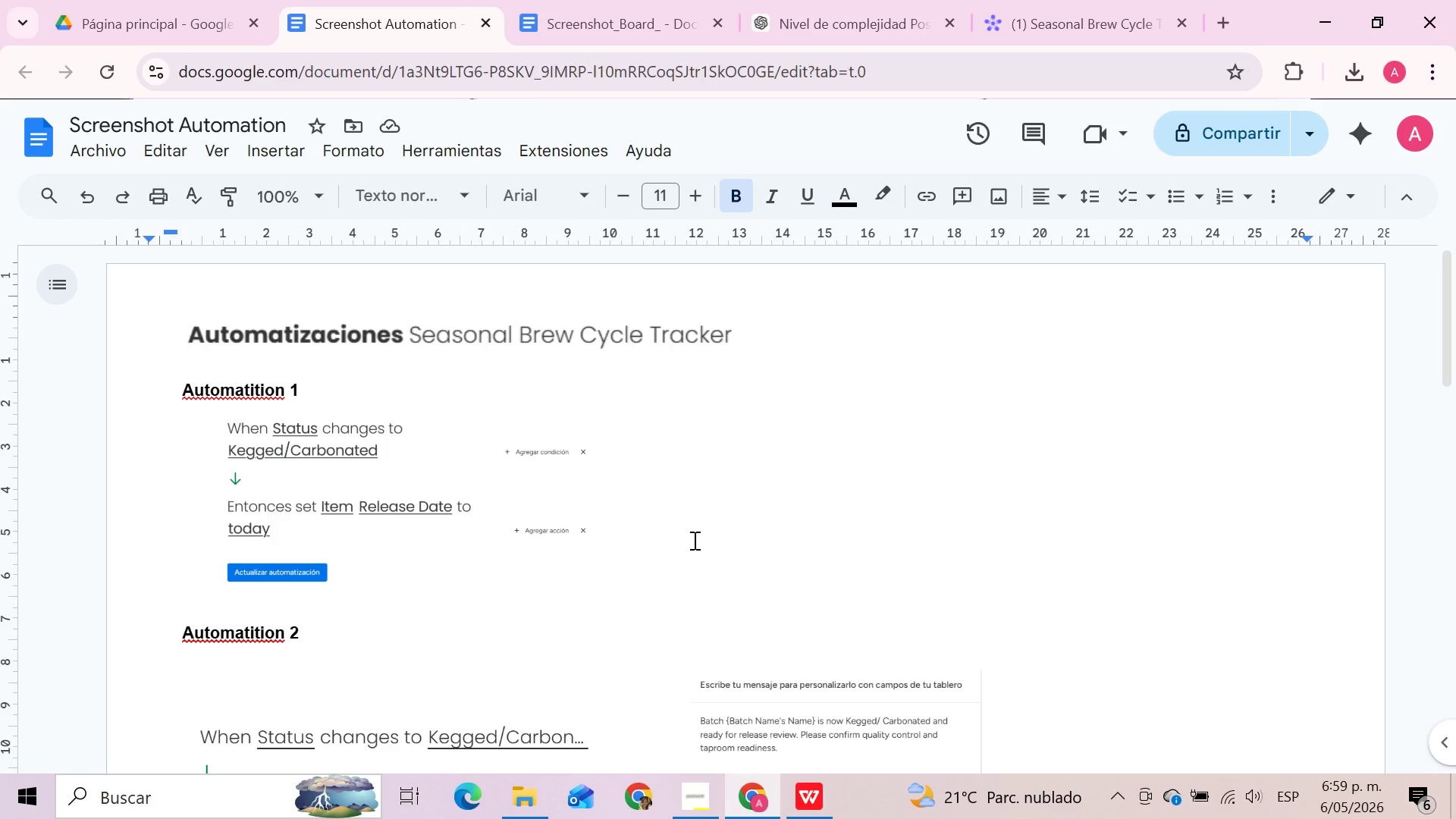 
left_click([94, 147])
 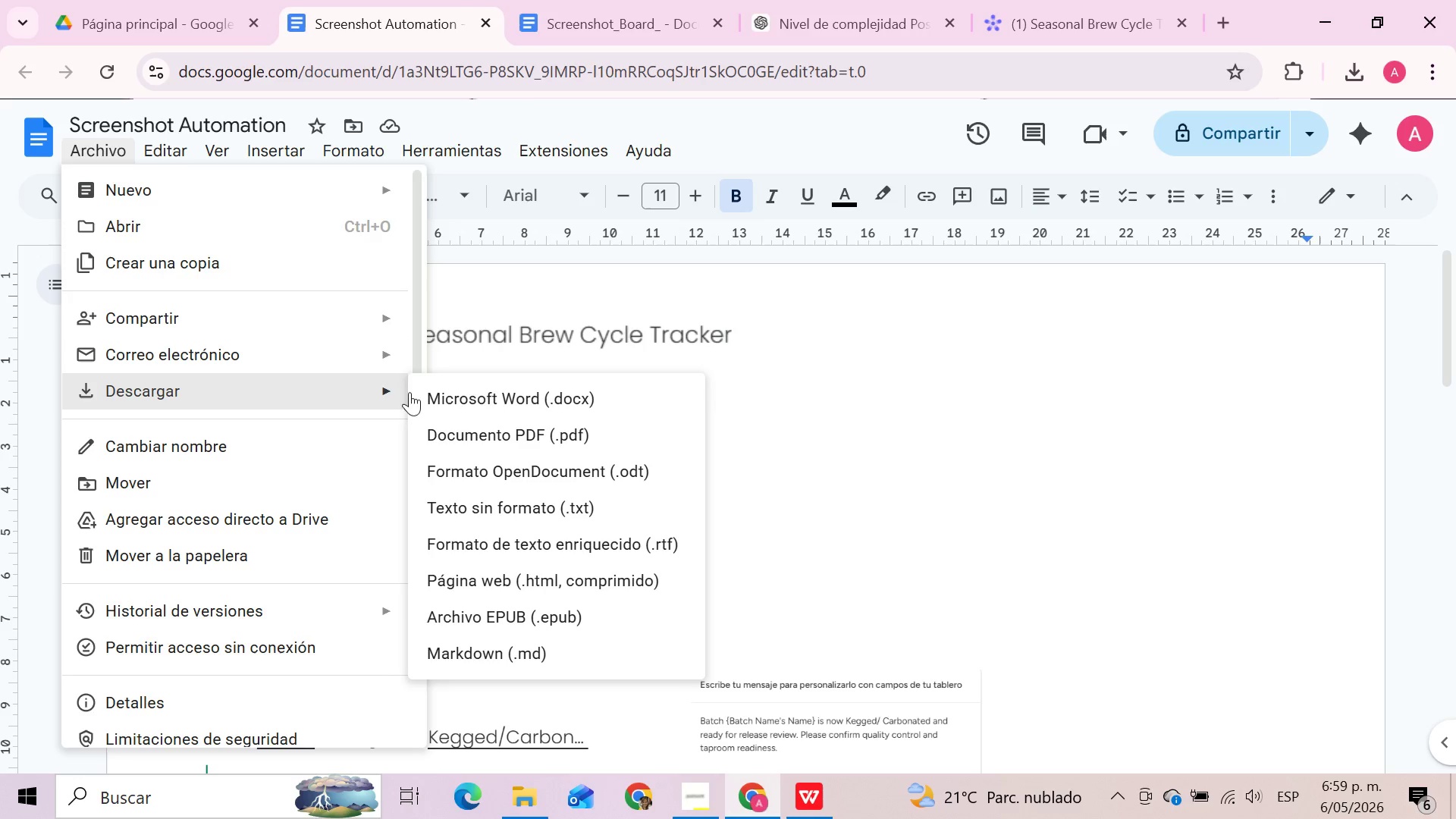 
left_click([559, 428])
 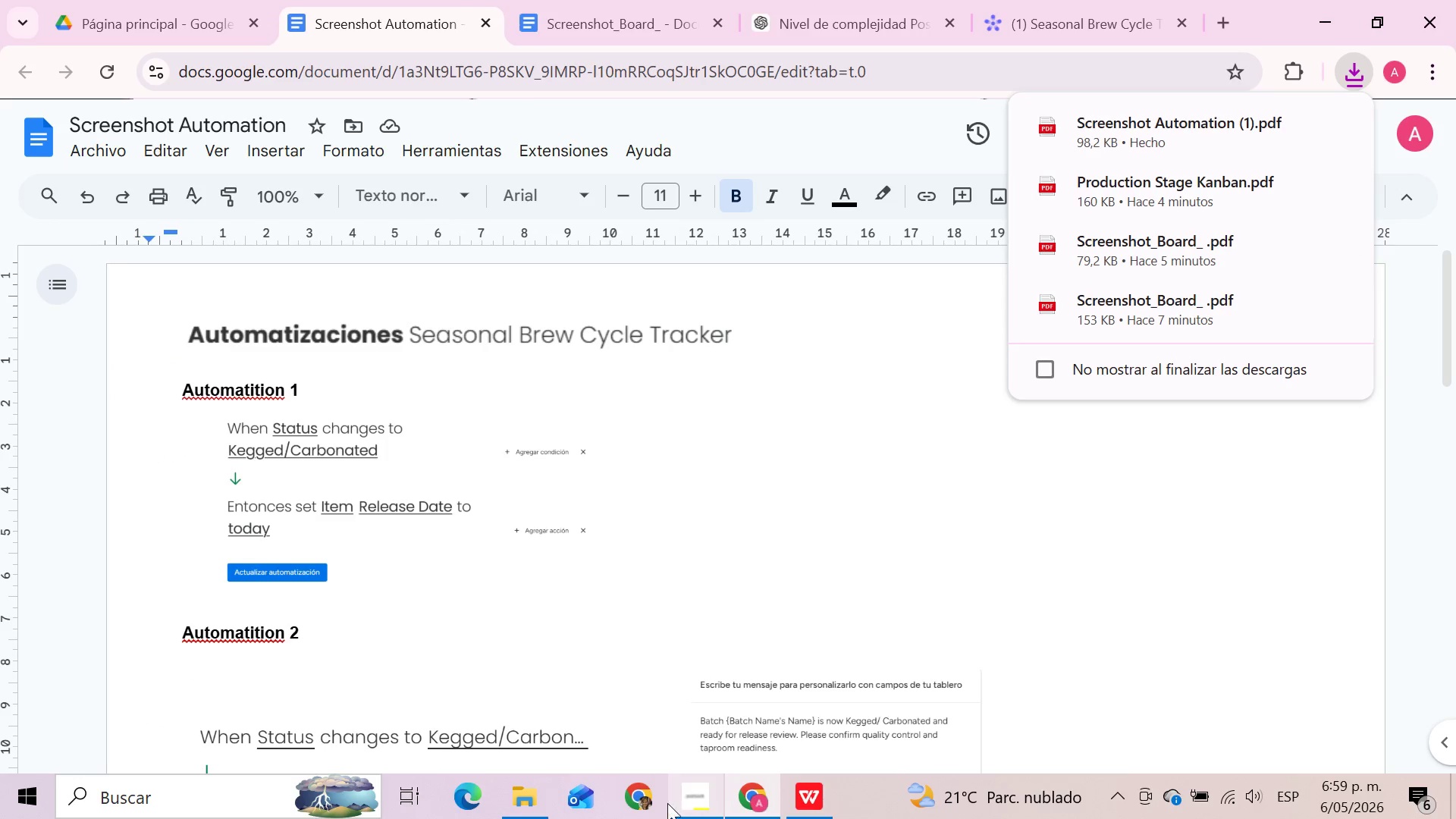 
left_click([529, 802])
 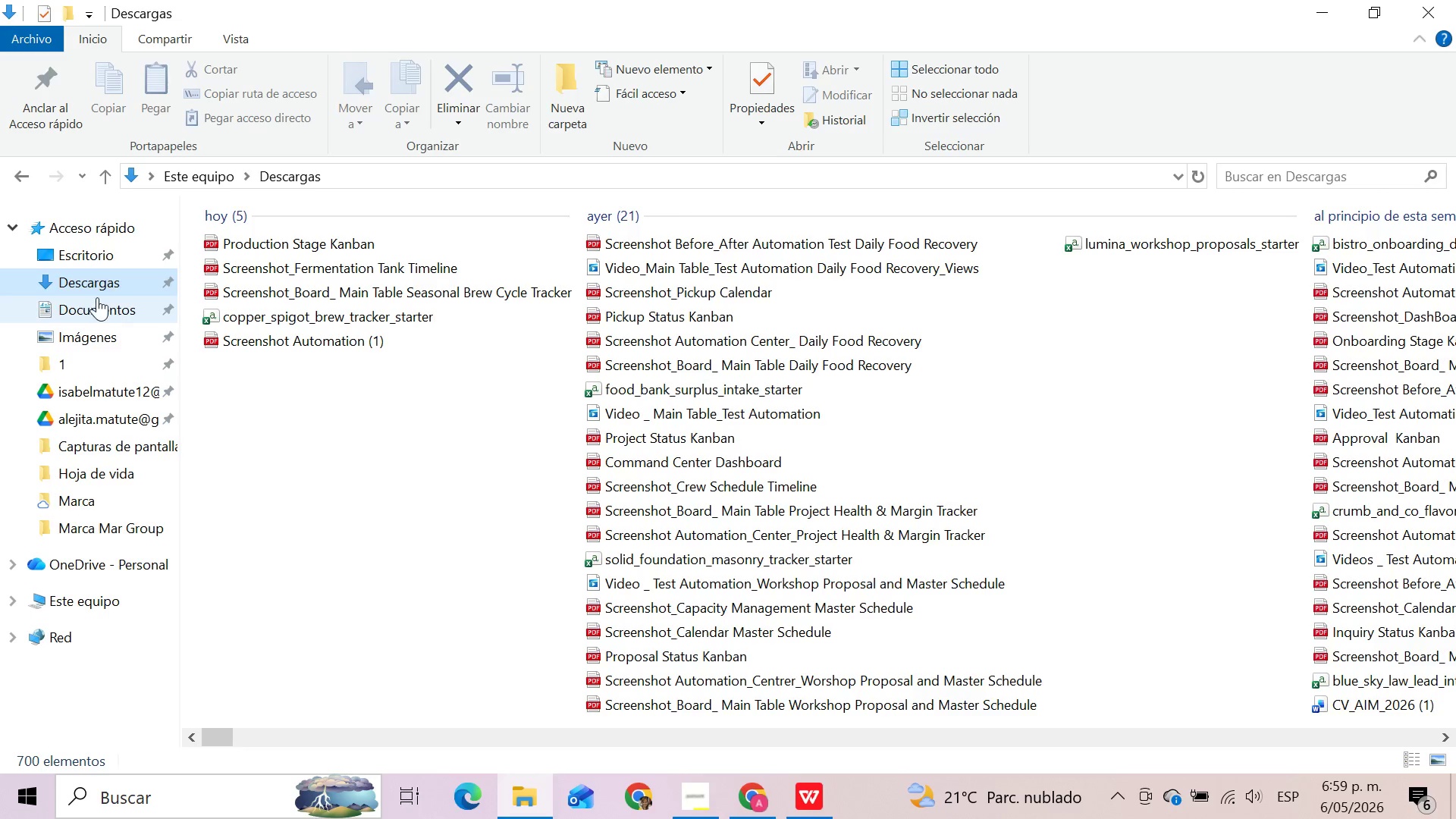 
left_click([83, 281])
 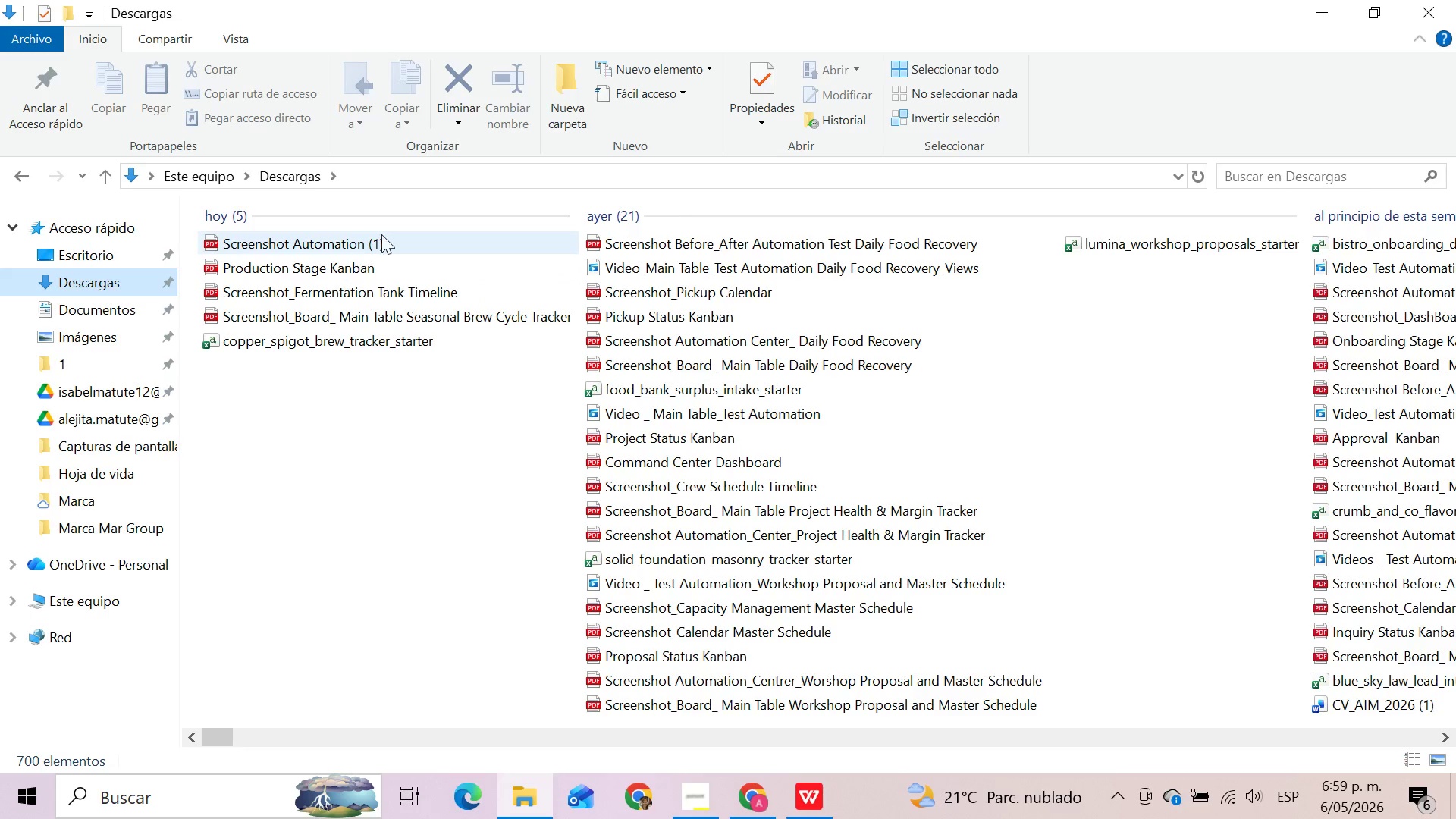 
left_click([388, 233])
 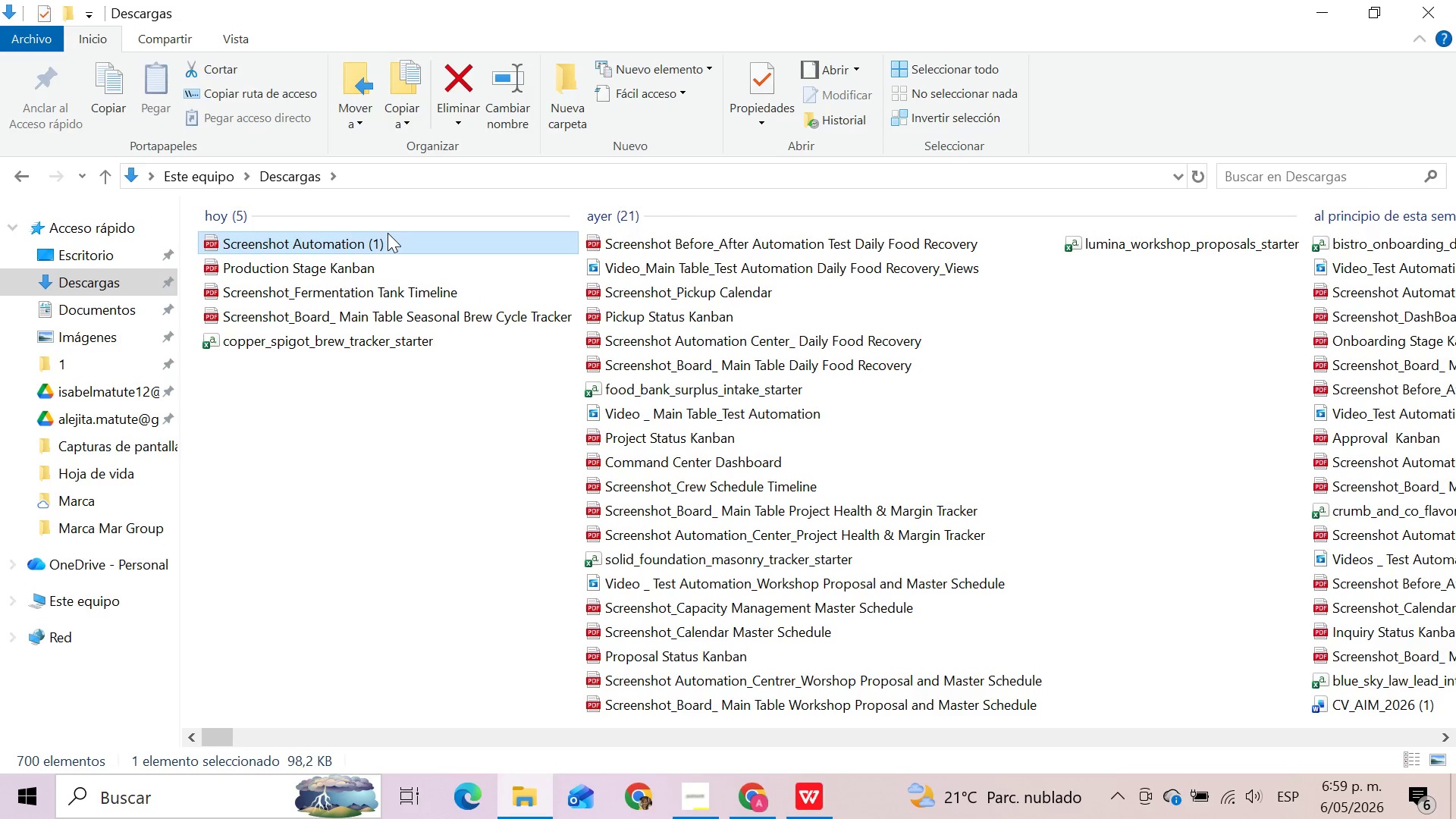 
key(F2)
 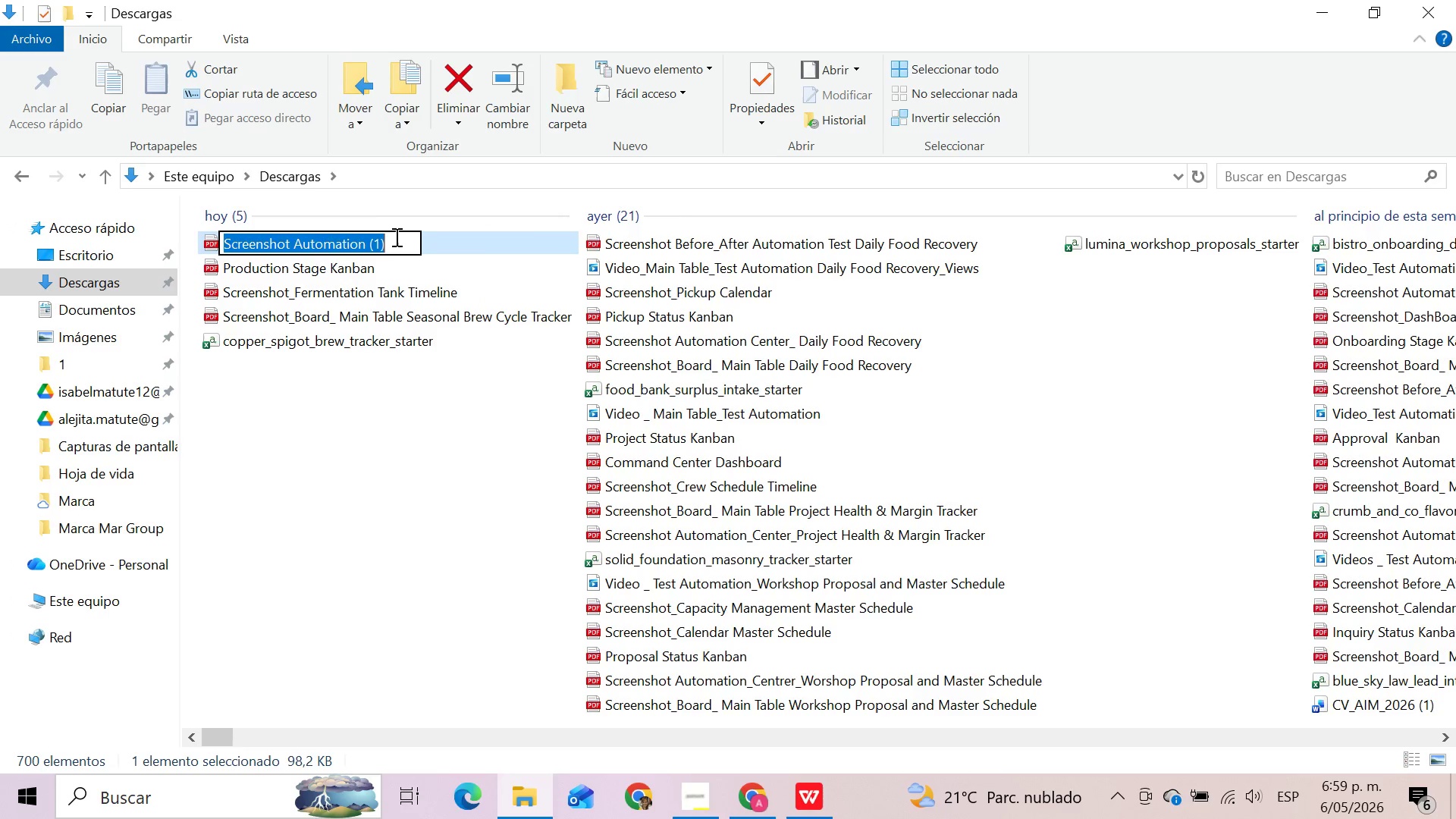 
left_click([394, 240])
 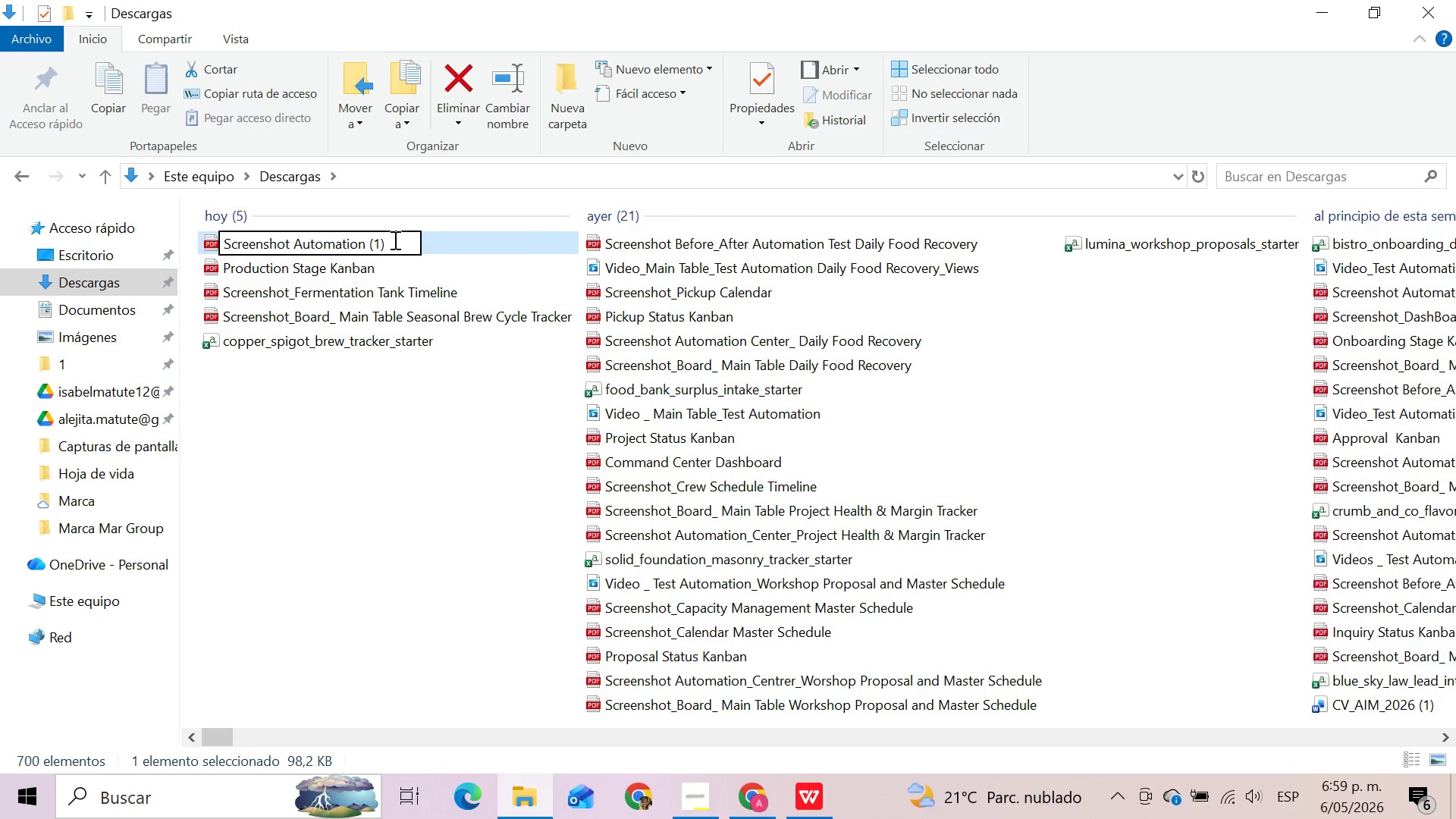 
key(Backspace)
key(Backspace)
key(Backspace)
type(Center_Seasonal Brew Cycle Tracker)
 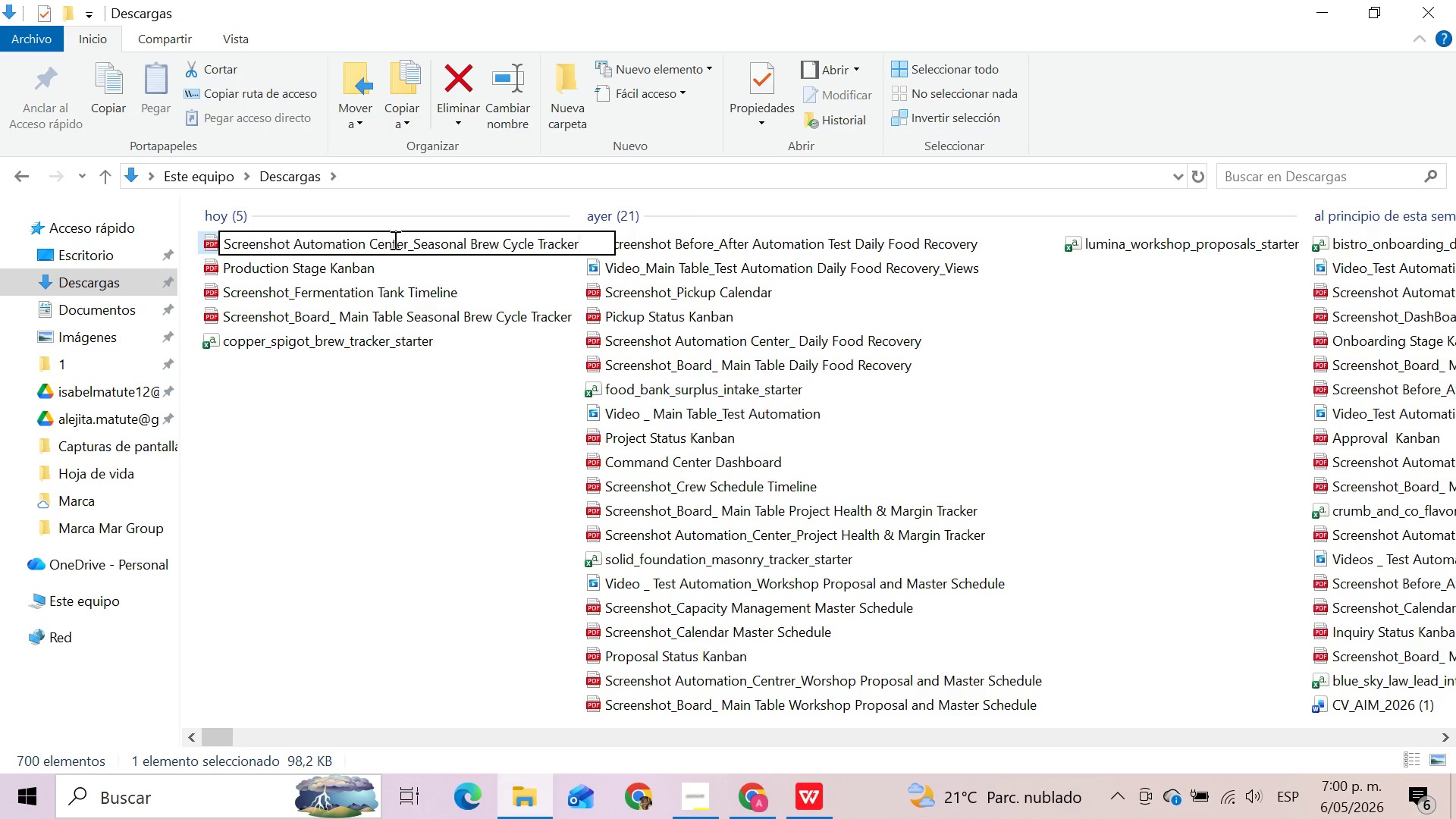 
left_click([466, 458])
 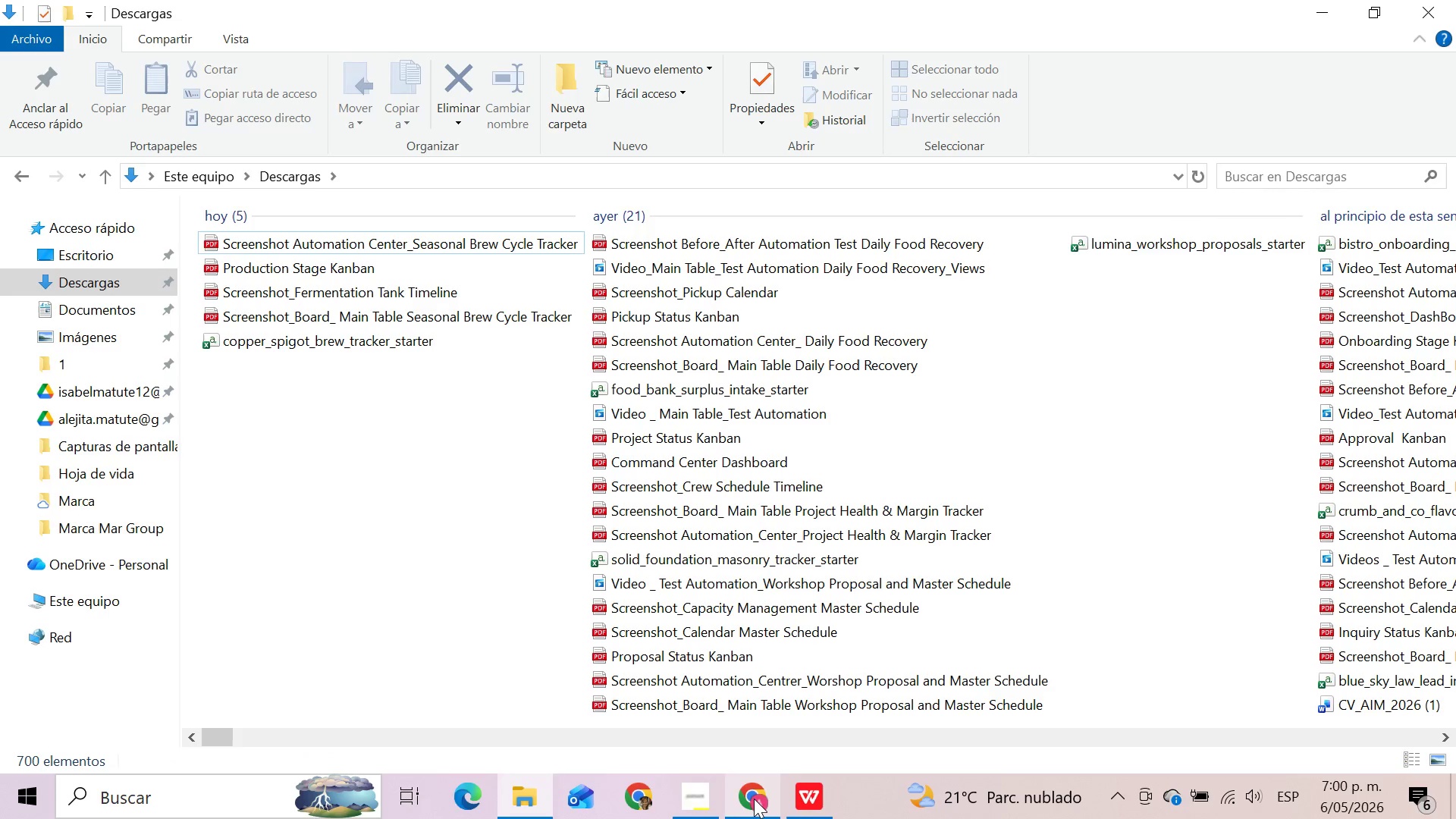 
left_click([754, 799])
 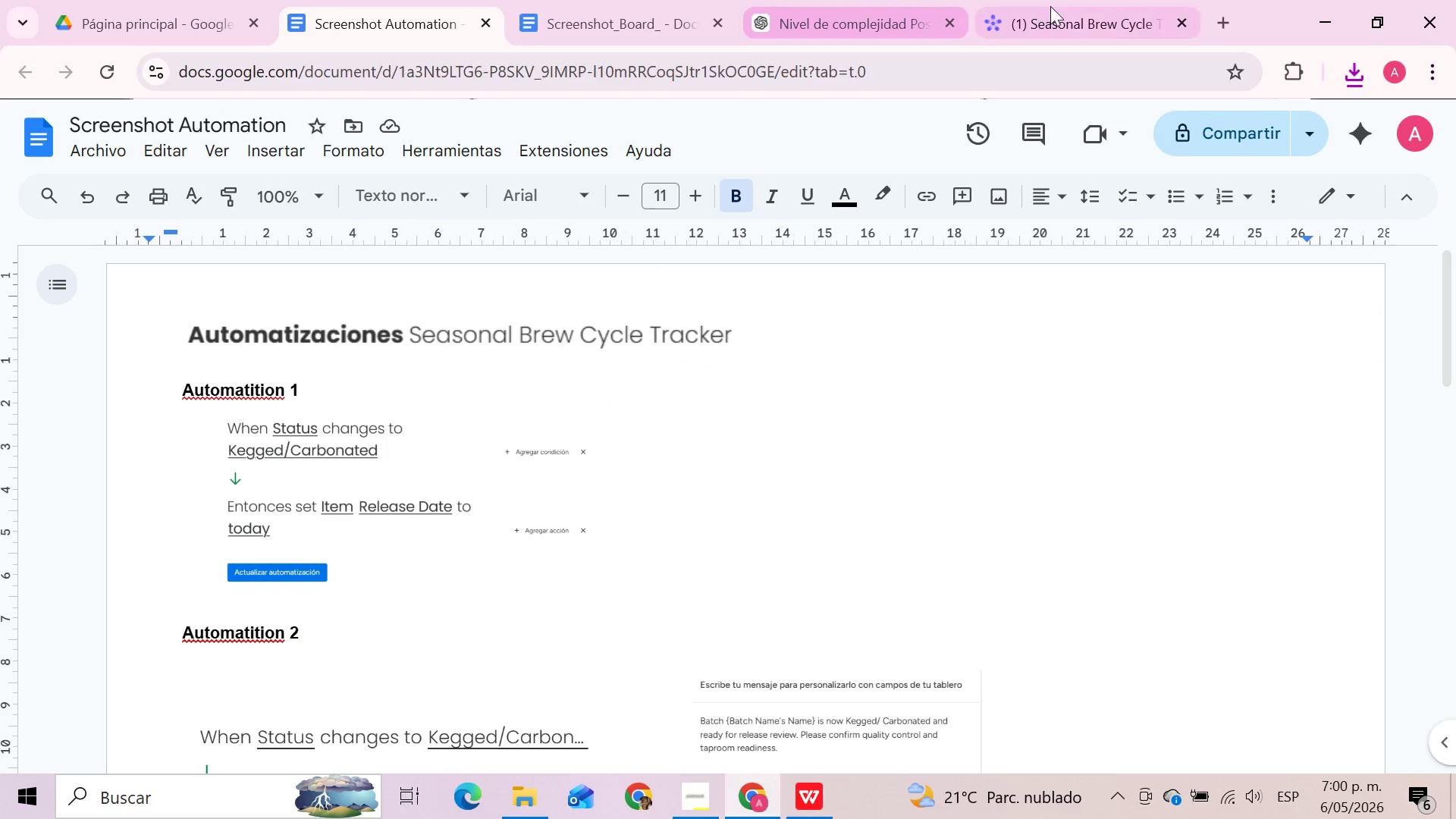 
left_click([1077, 6])
 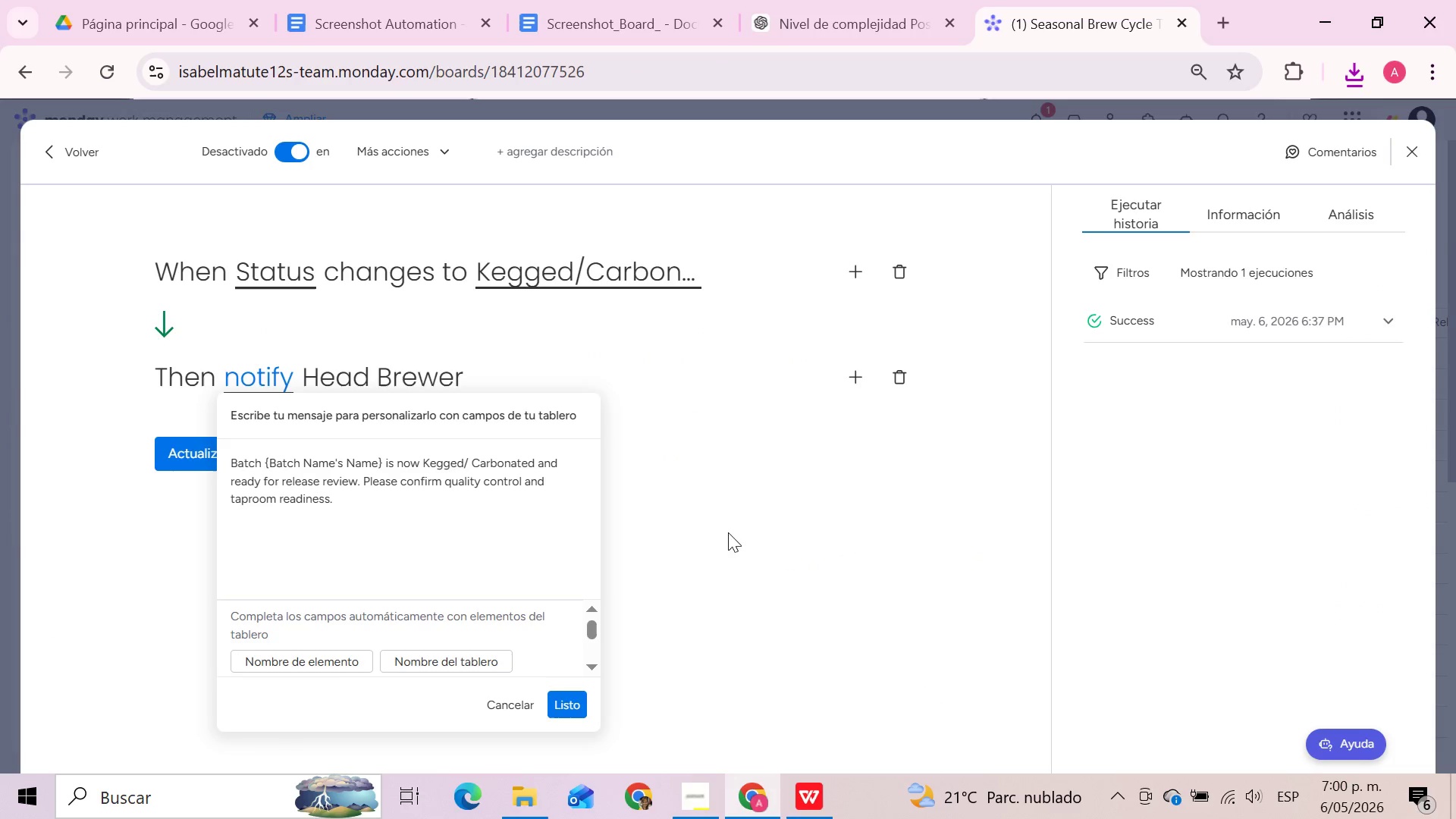 
left_click([824, 585])
 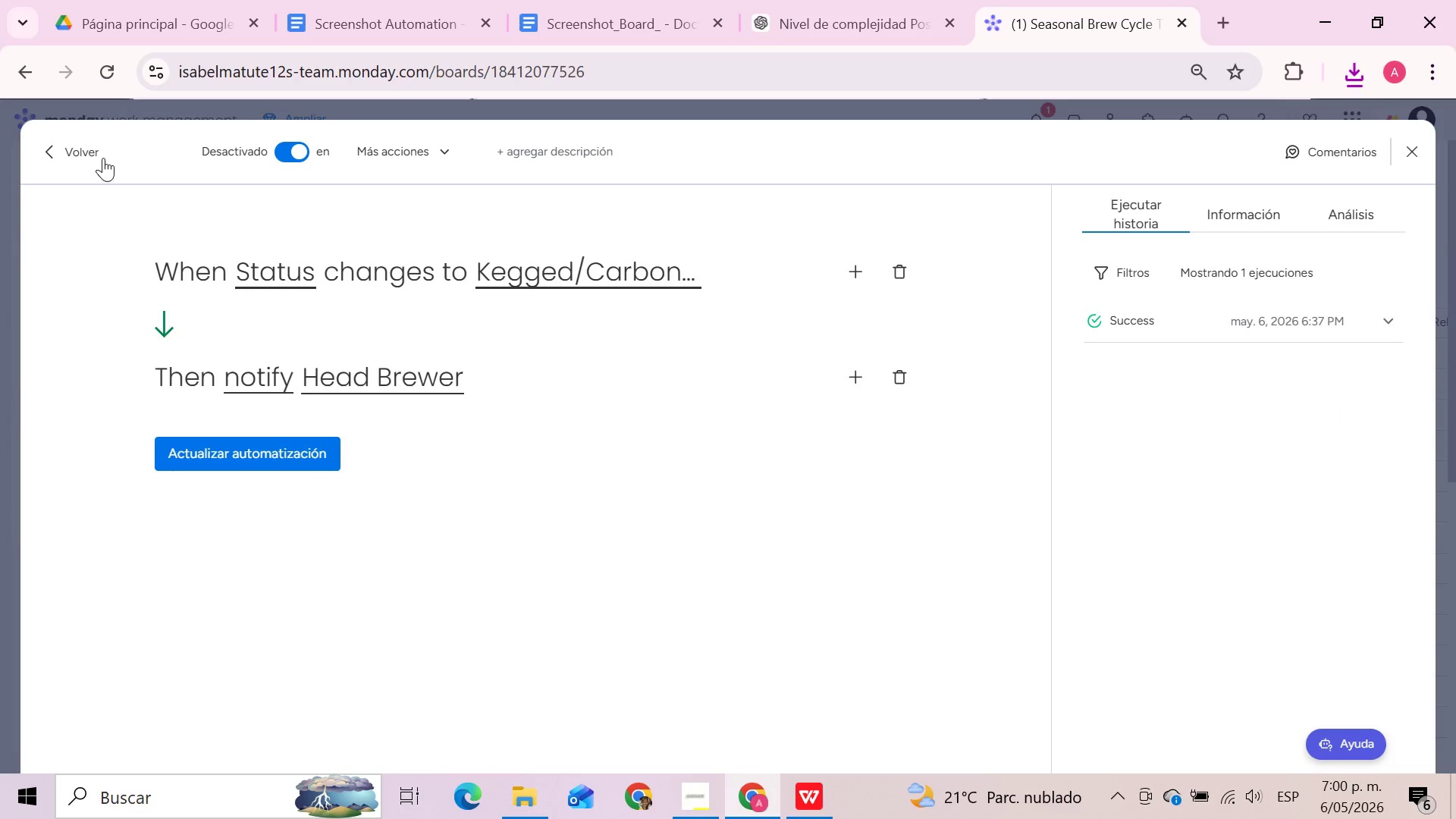 
left_click([72, 143])
 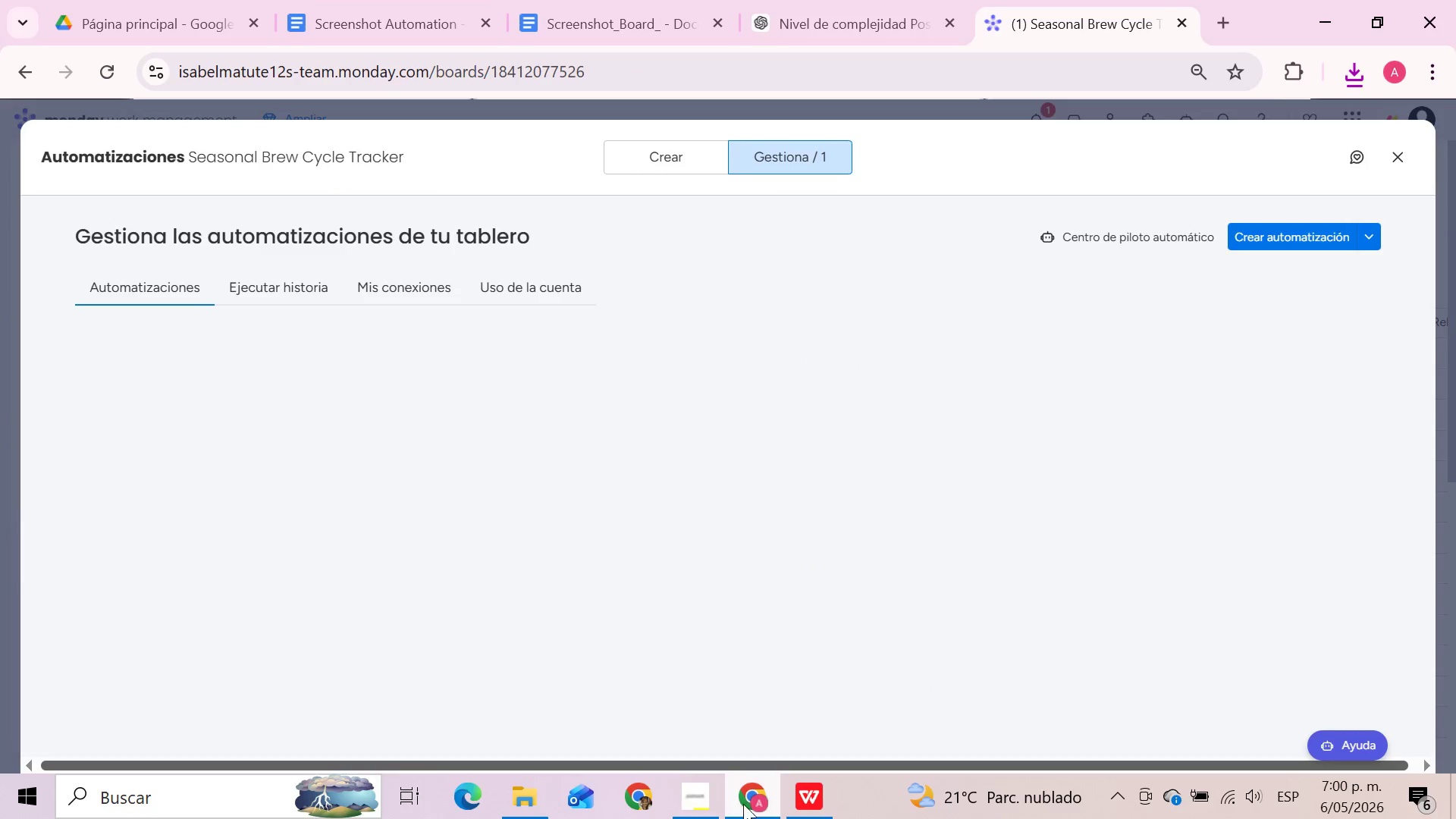 
left_click([706, 804])